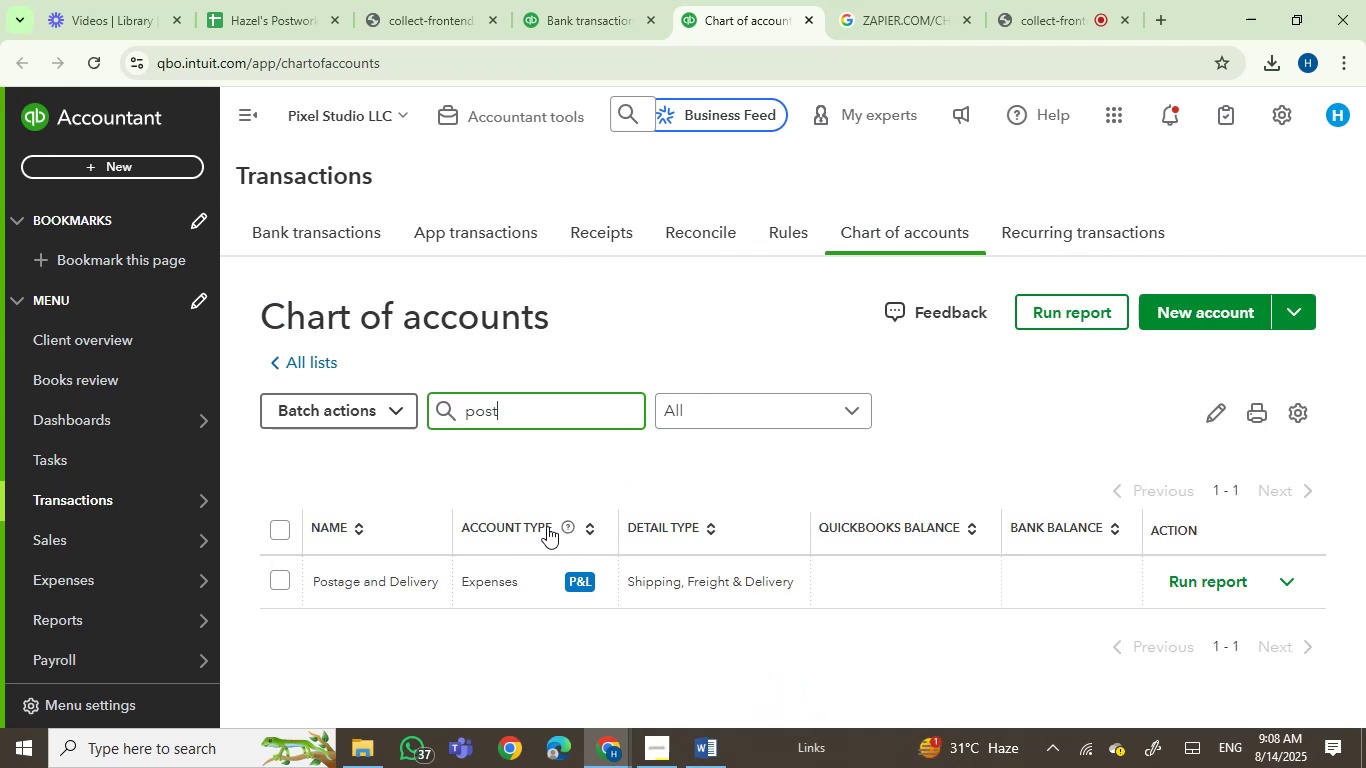 
left_click([1287, 579])
 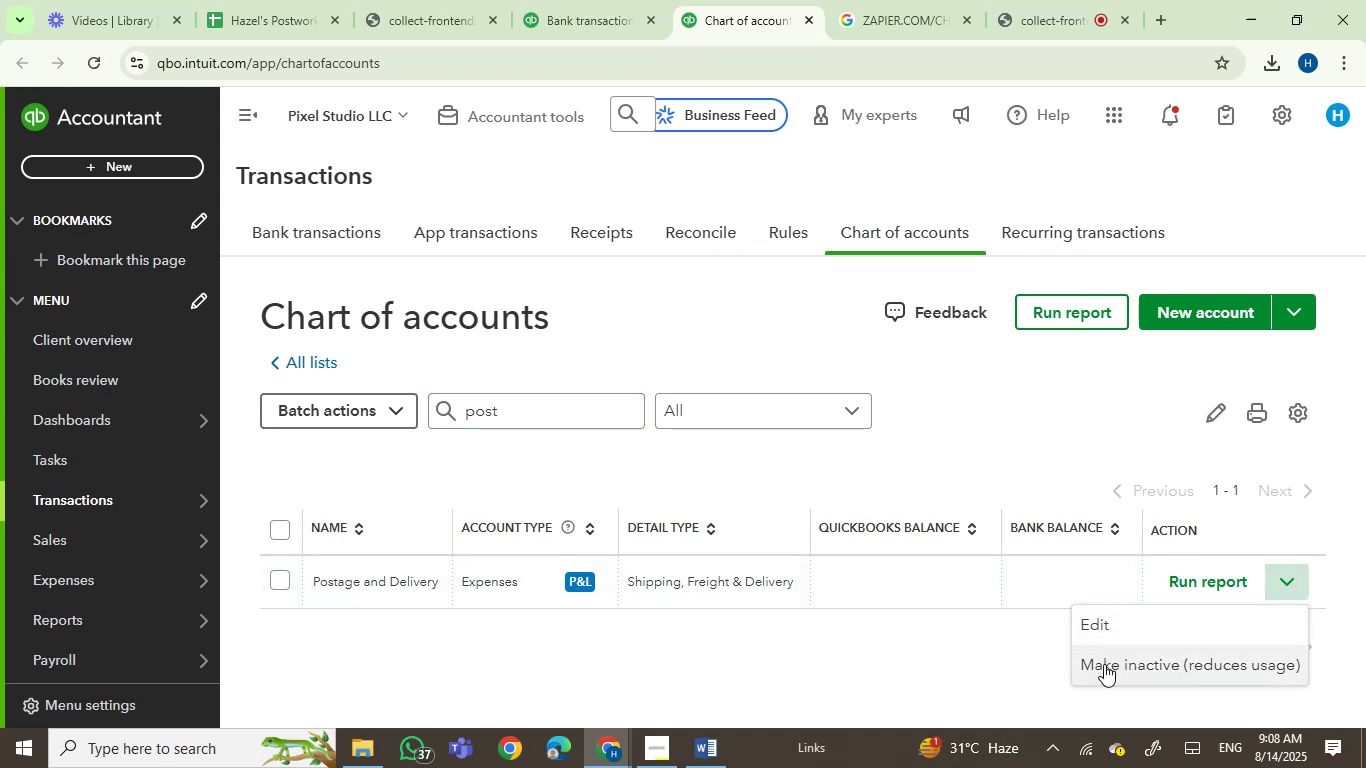 
left_click([1111, 624])
 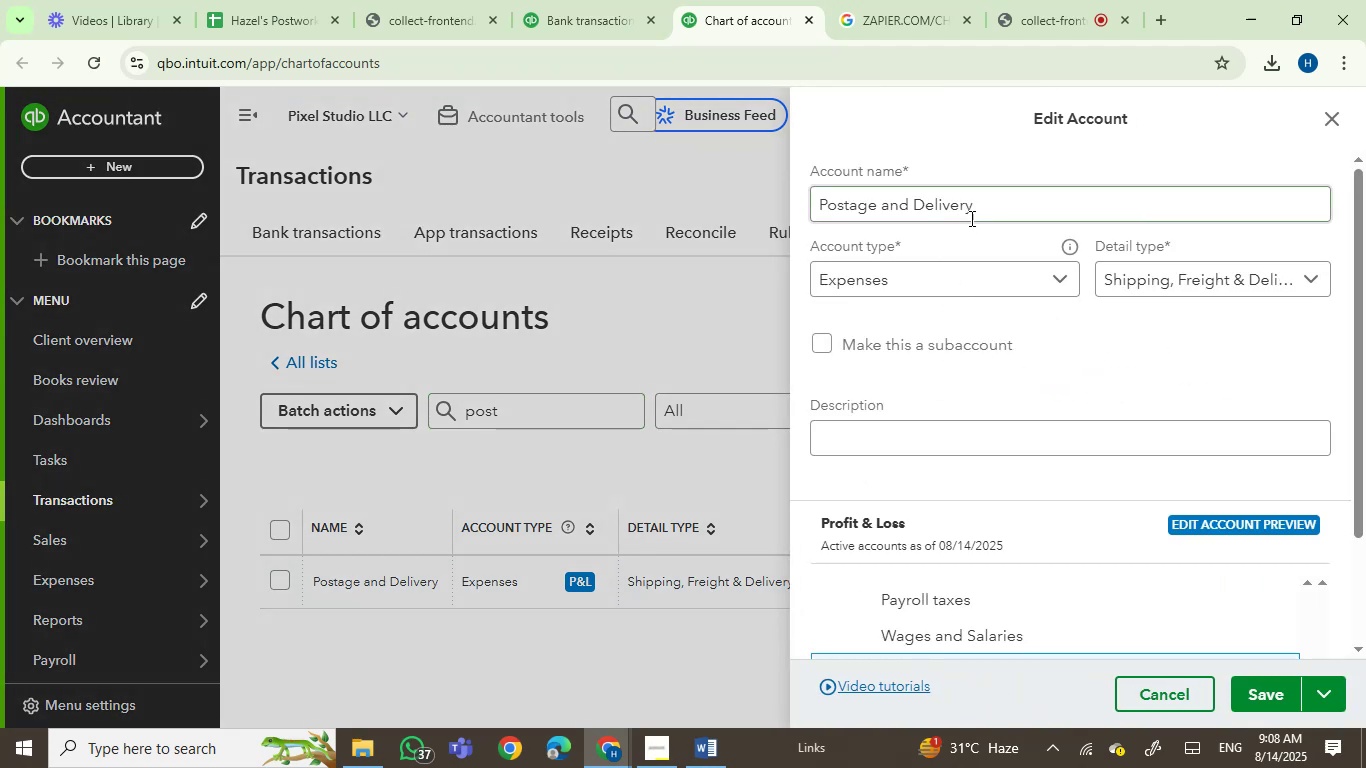 
left_click_drag(start_coordinate=[983, 199], to_coordinate=[811, 222])
 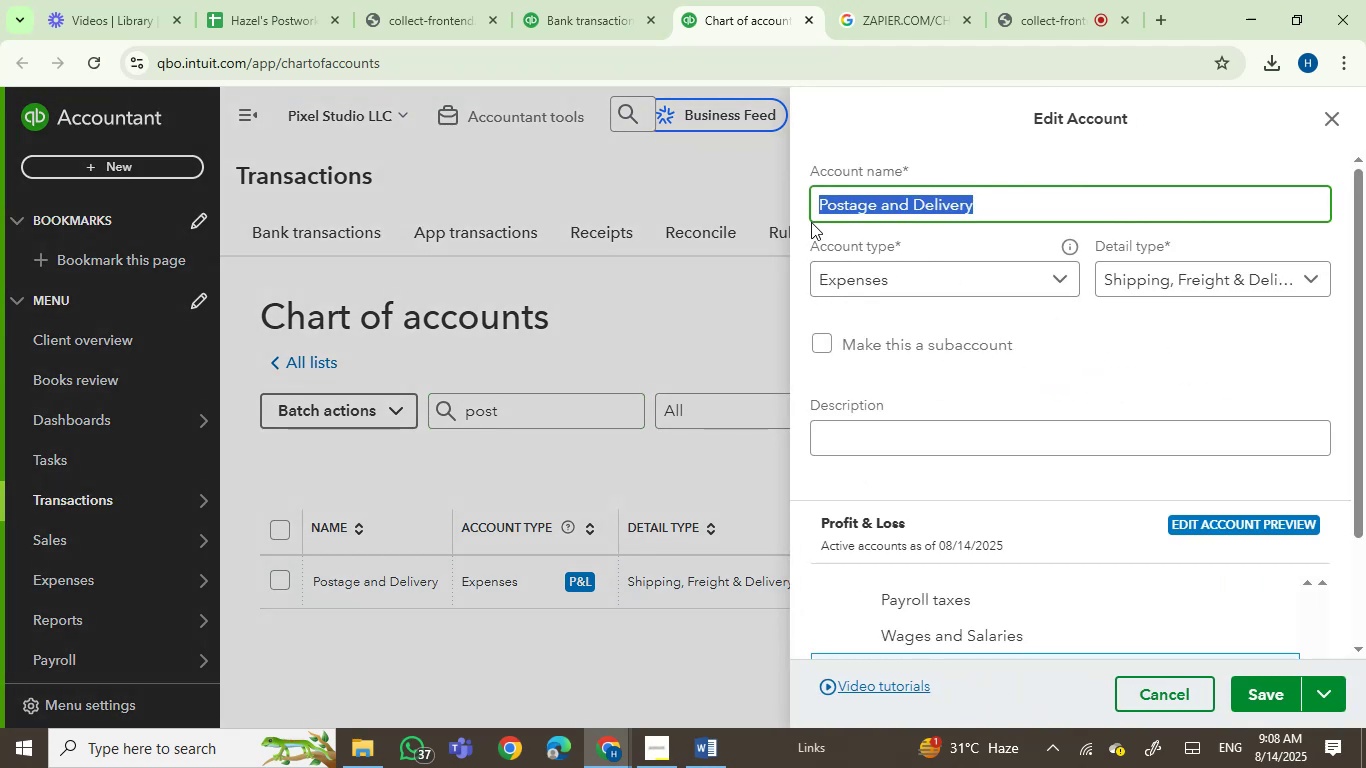 
type(Sipping )
key(Backspace)
key(Backspace)
key(Backspace)
key(Backspace)
key(Backspace)
key(Backspace)
key(Backspace)
type(hipping adn )
key(Backspace)
key(Backspace)
key(Backspace)
type(nd Poste)
 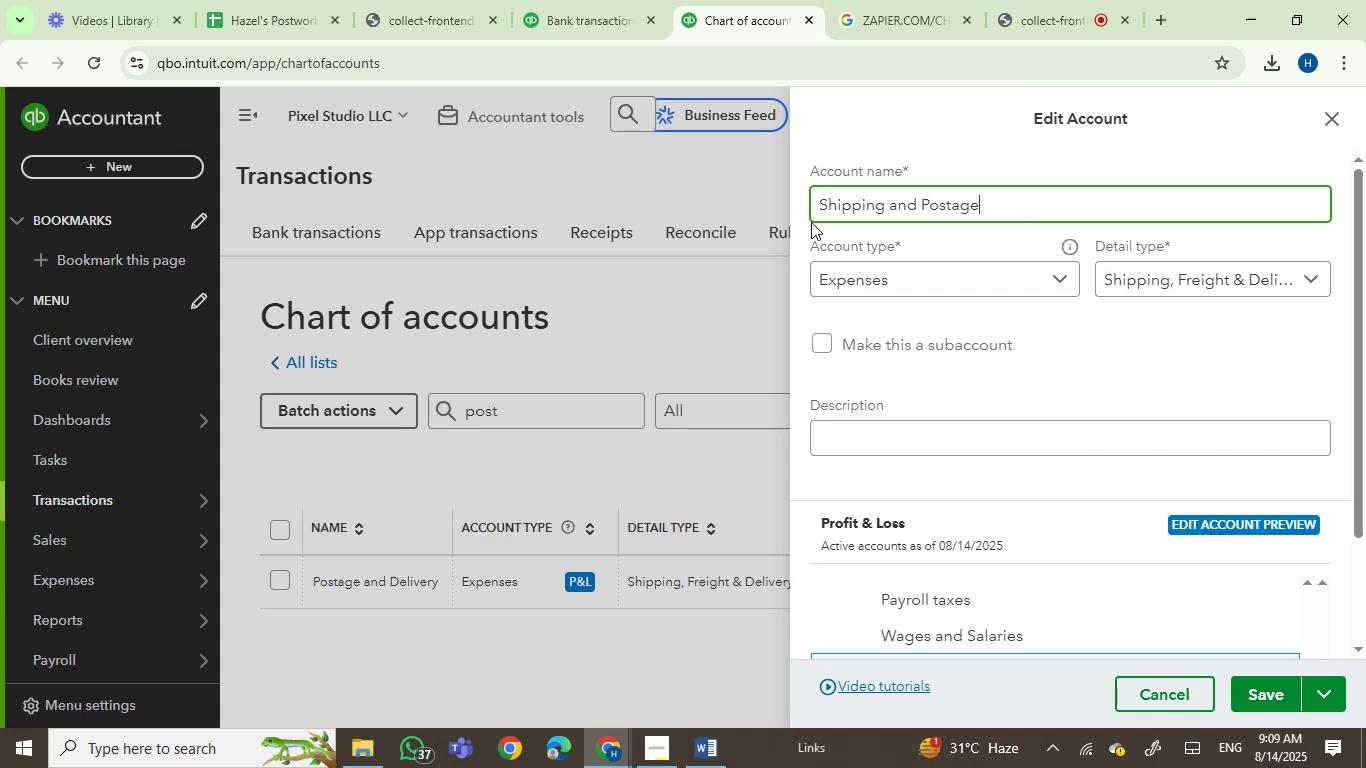 
hold_key(key=A, duration=0.36)
 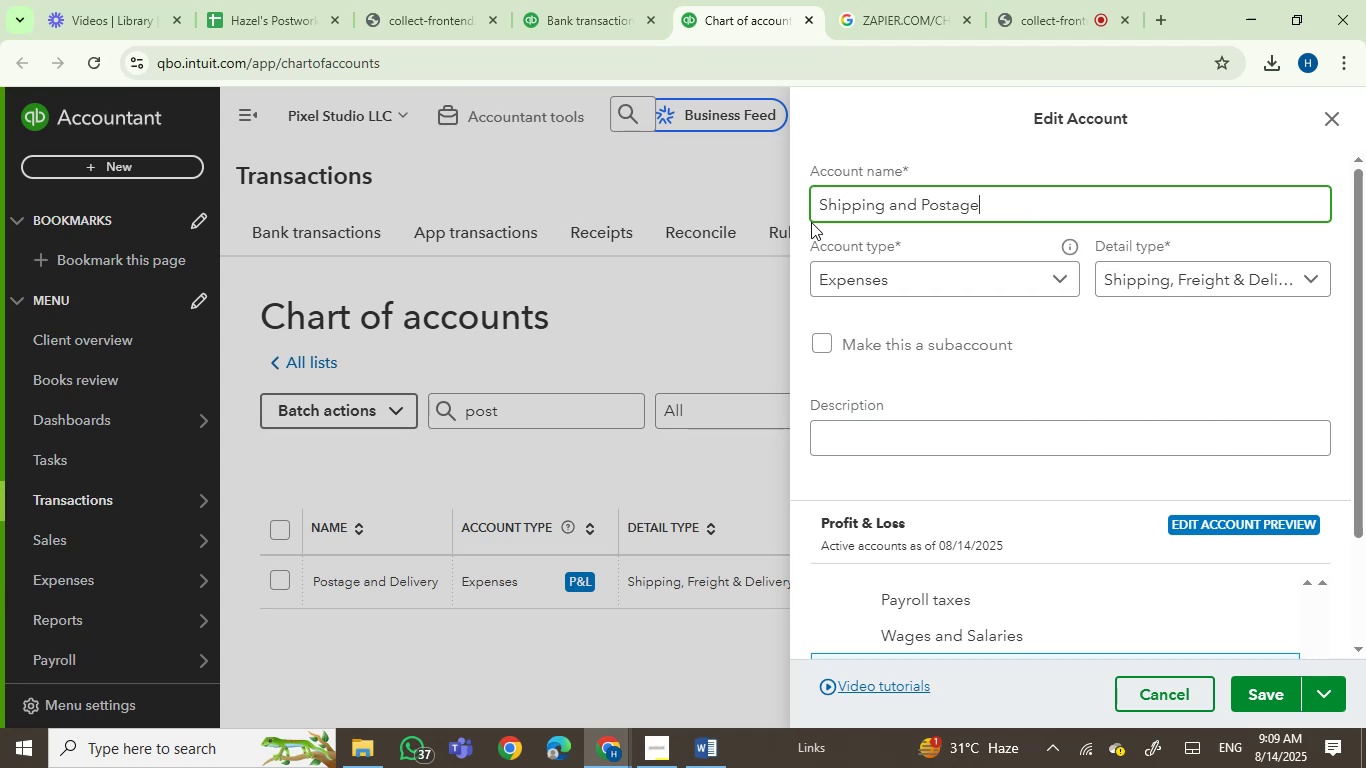 
hold_key(key=G, duration=0.3)
 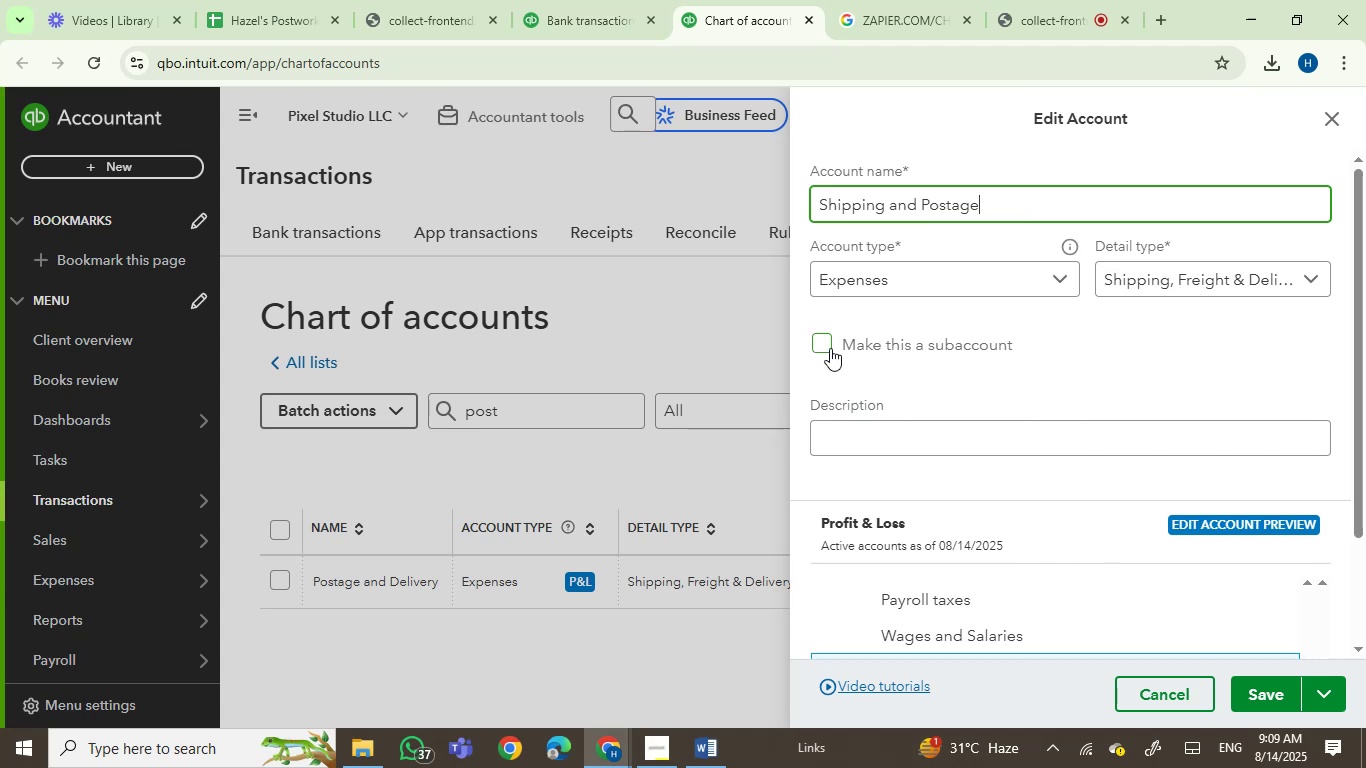 
triple_click([853, 415])
 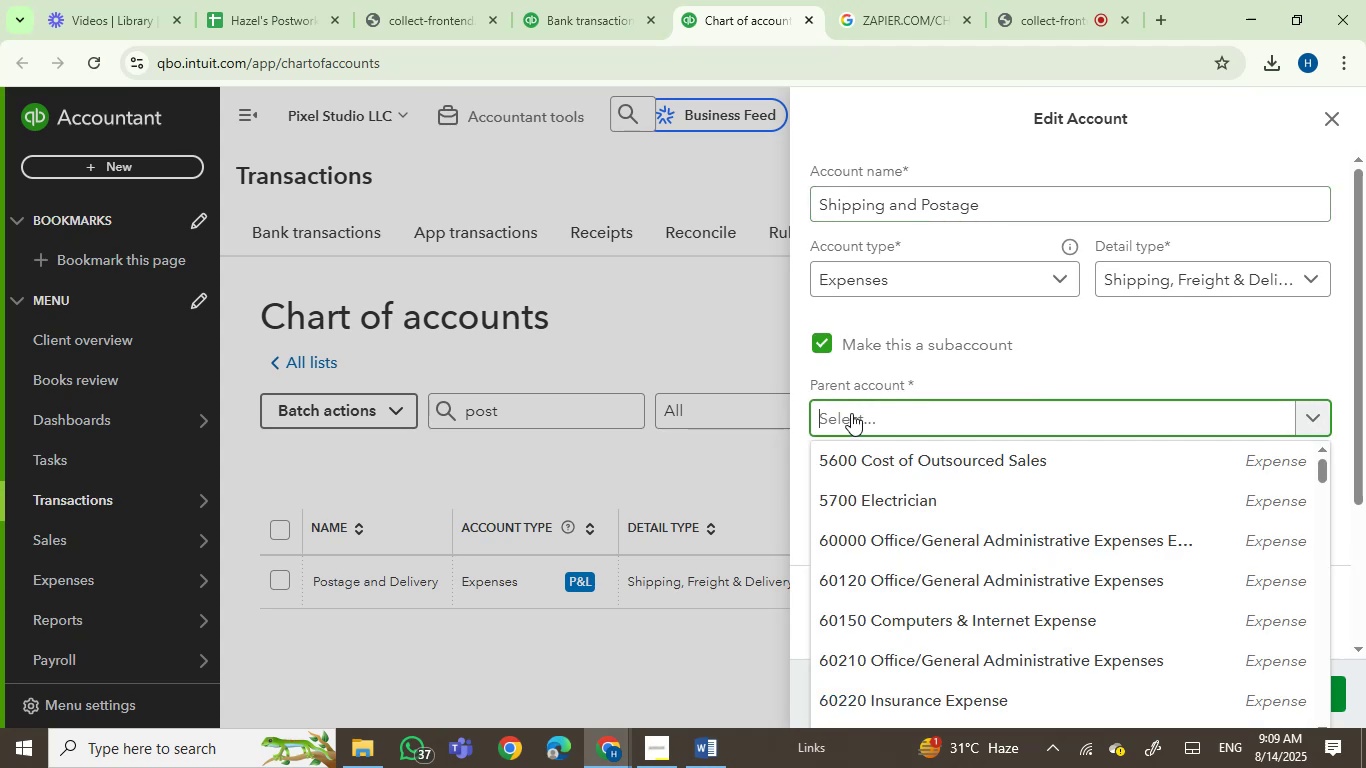 
type(office)
 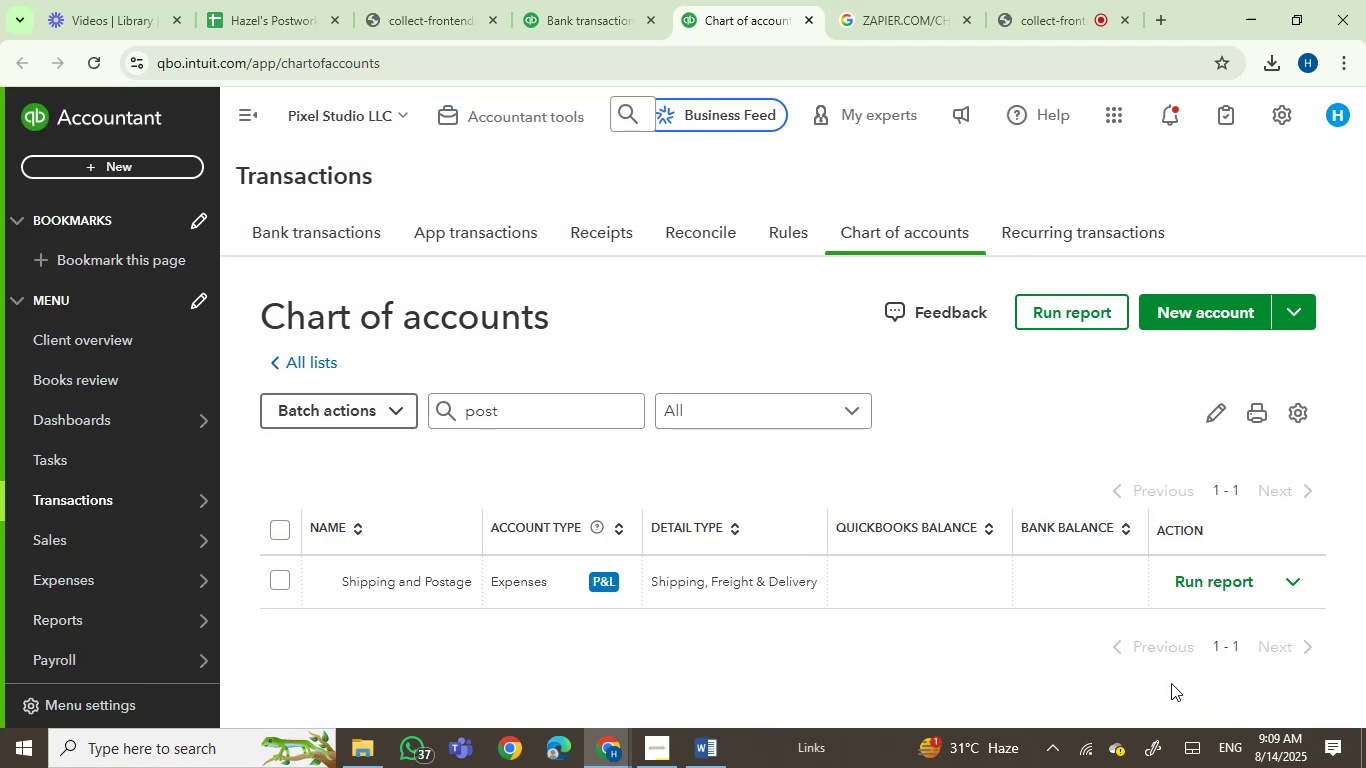 
wait(7.74)
 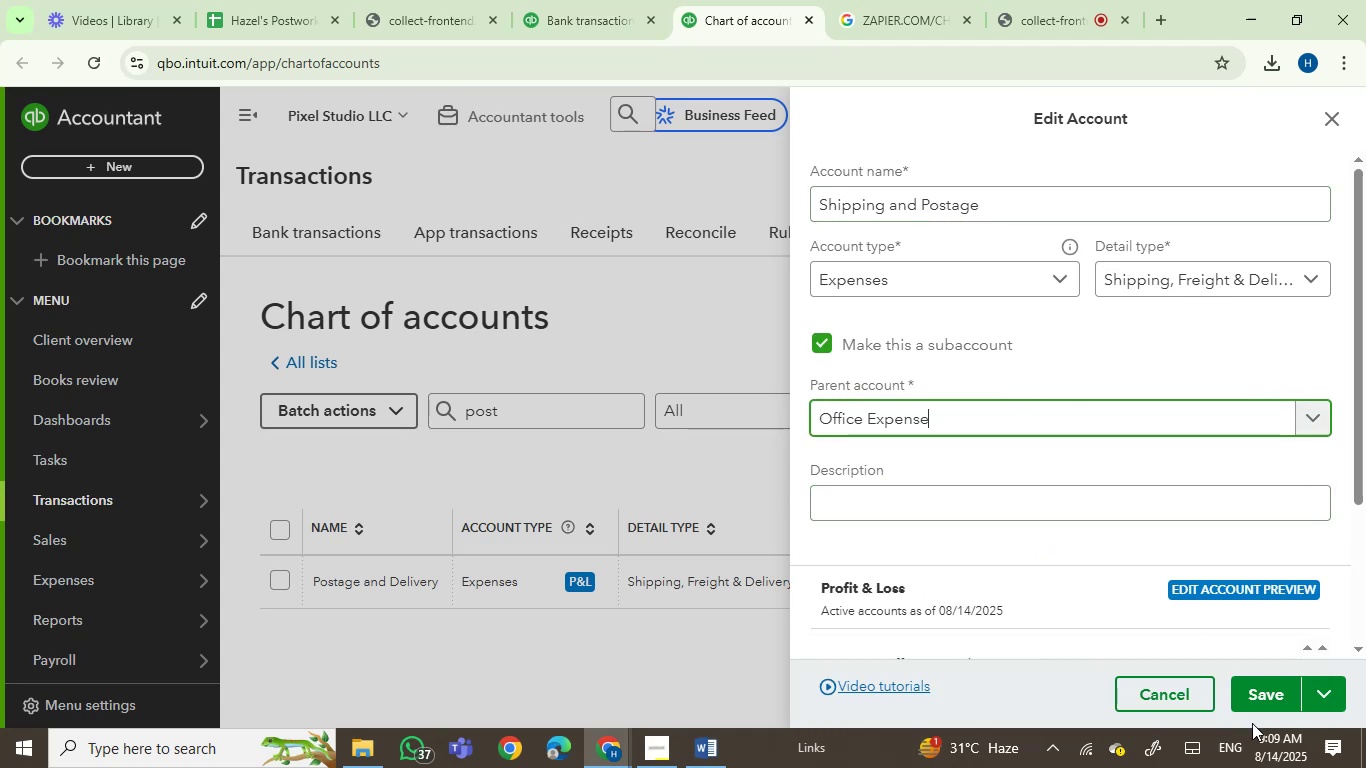 
left_click([556, 0])
 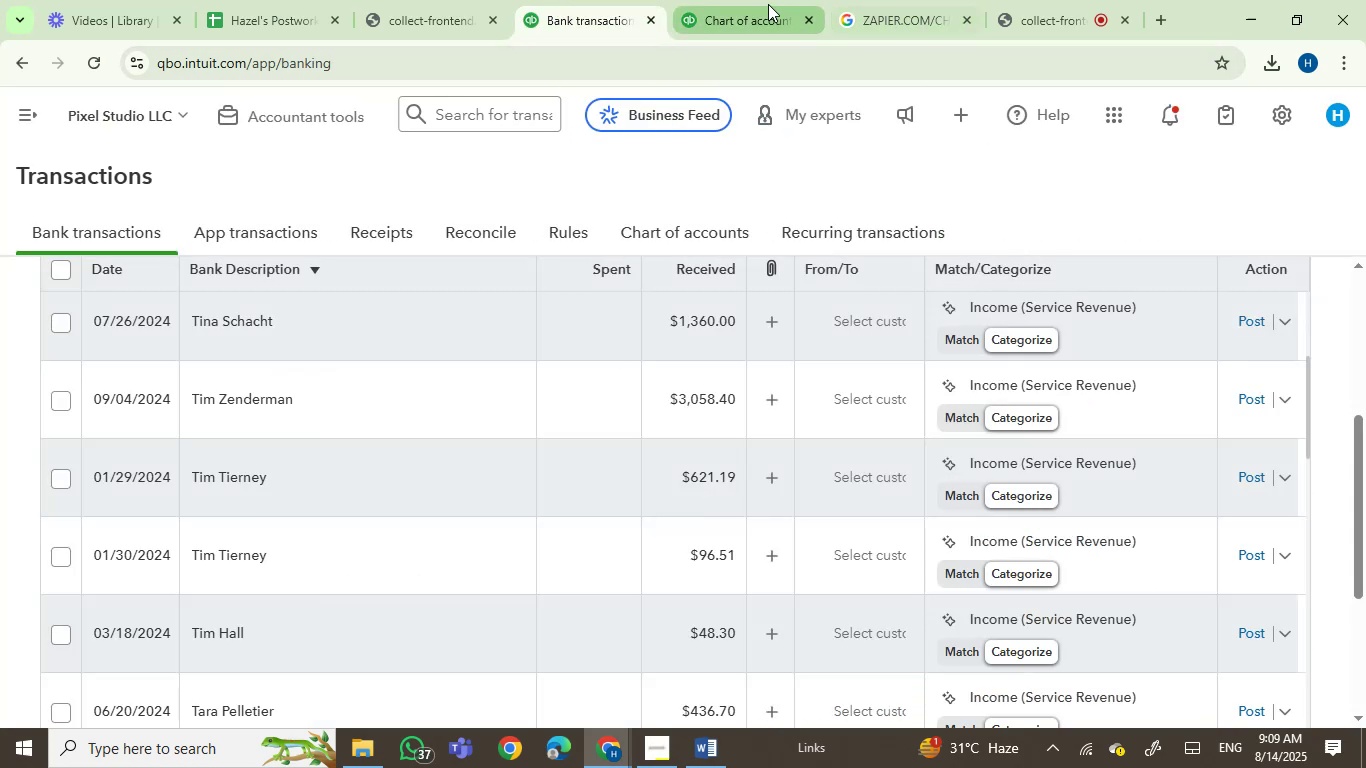 
left_click_drag(start_coordinate=[589, 427], to_coordinate=[458, 412])
 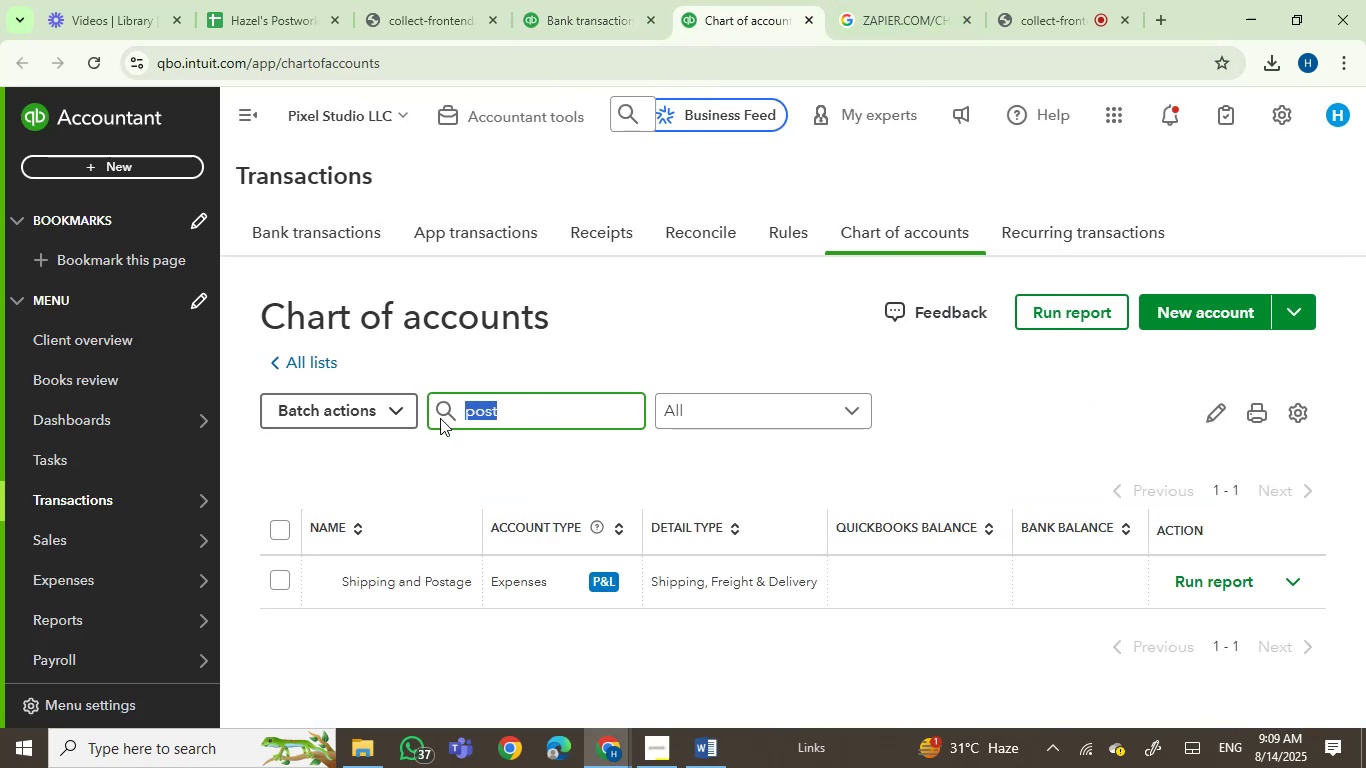 
type(subcontr)
 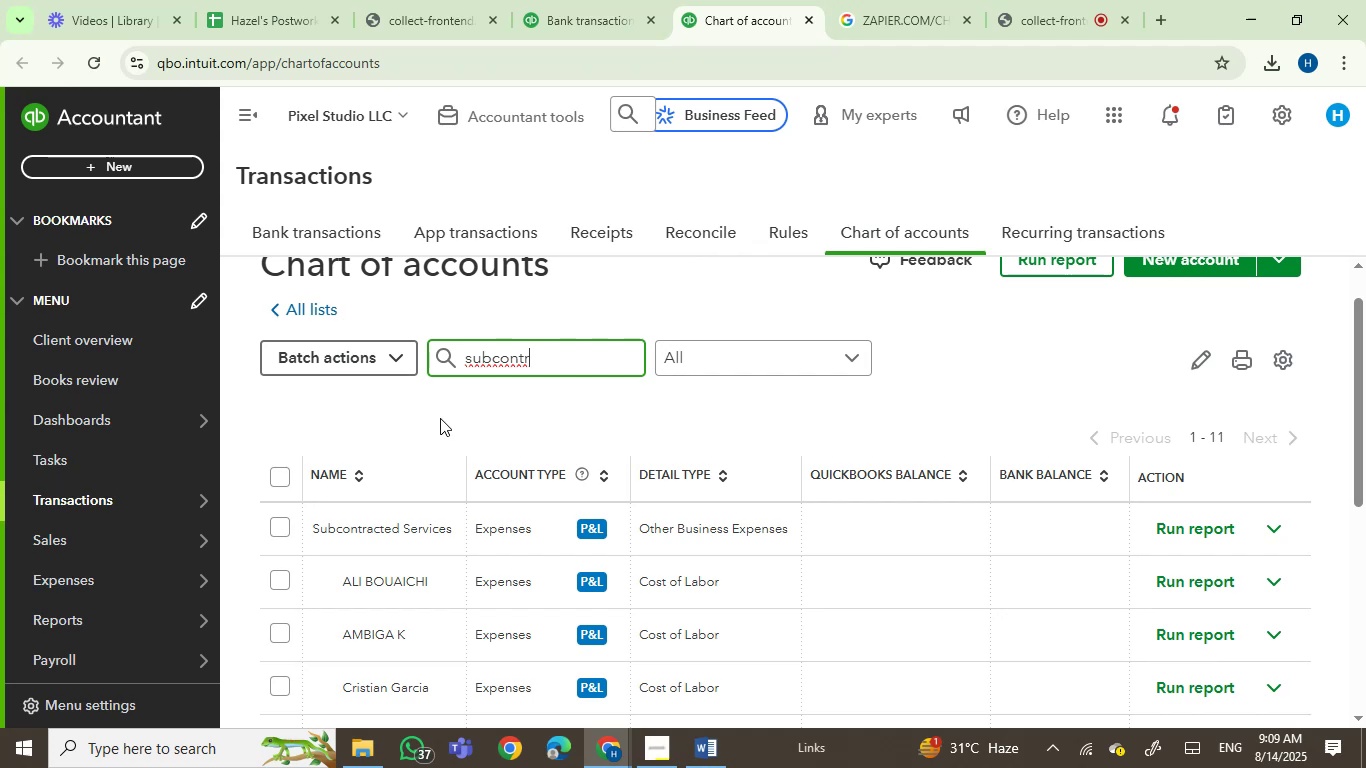 
wait(17.59)
 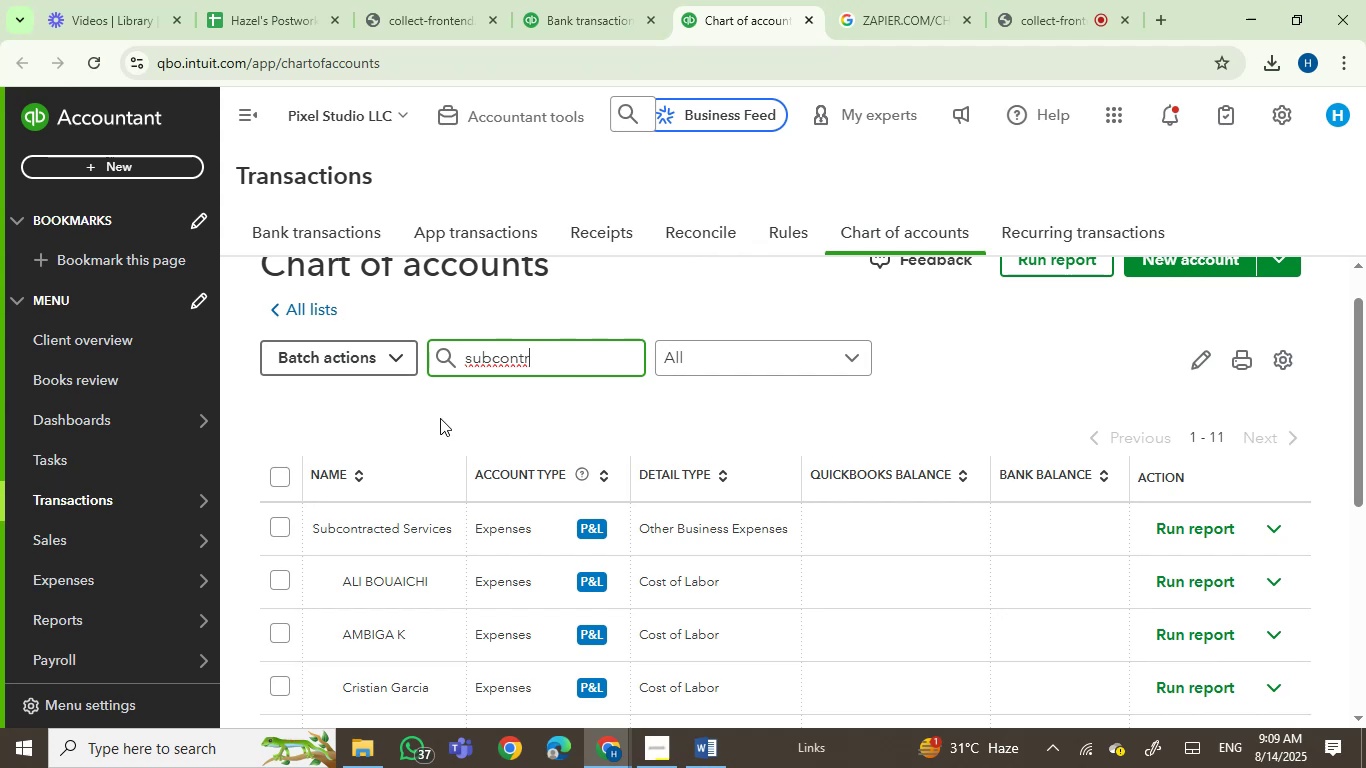 
left_click([1260, 533])
 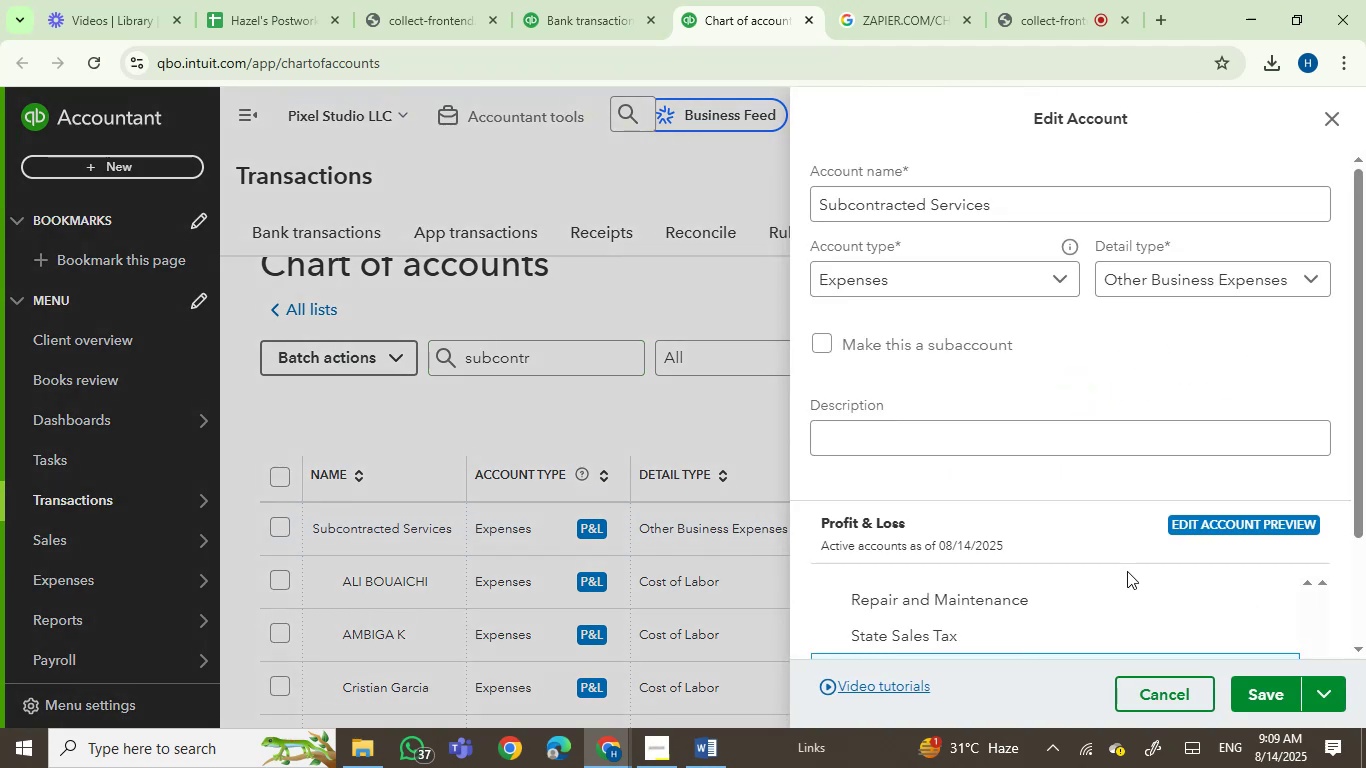 
wait(11.75)
 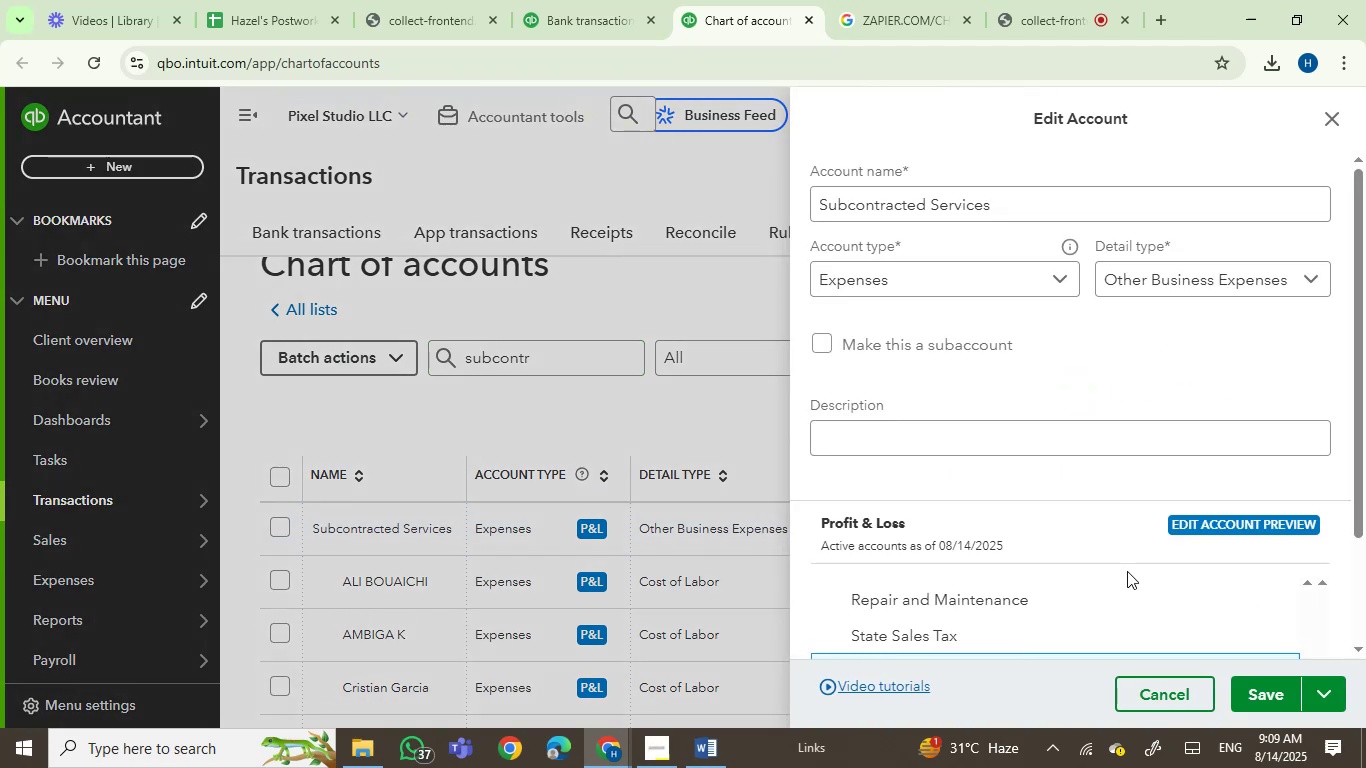 
left_click_drag(start_coordinate=[1022, 218], to_coordinate=[748, 191])
 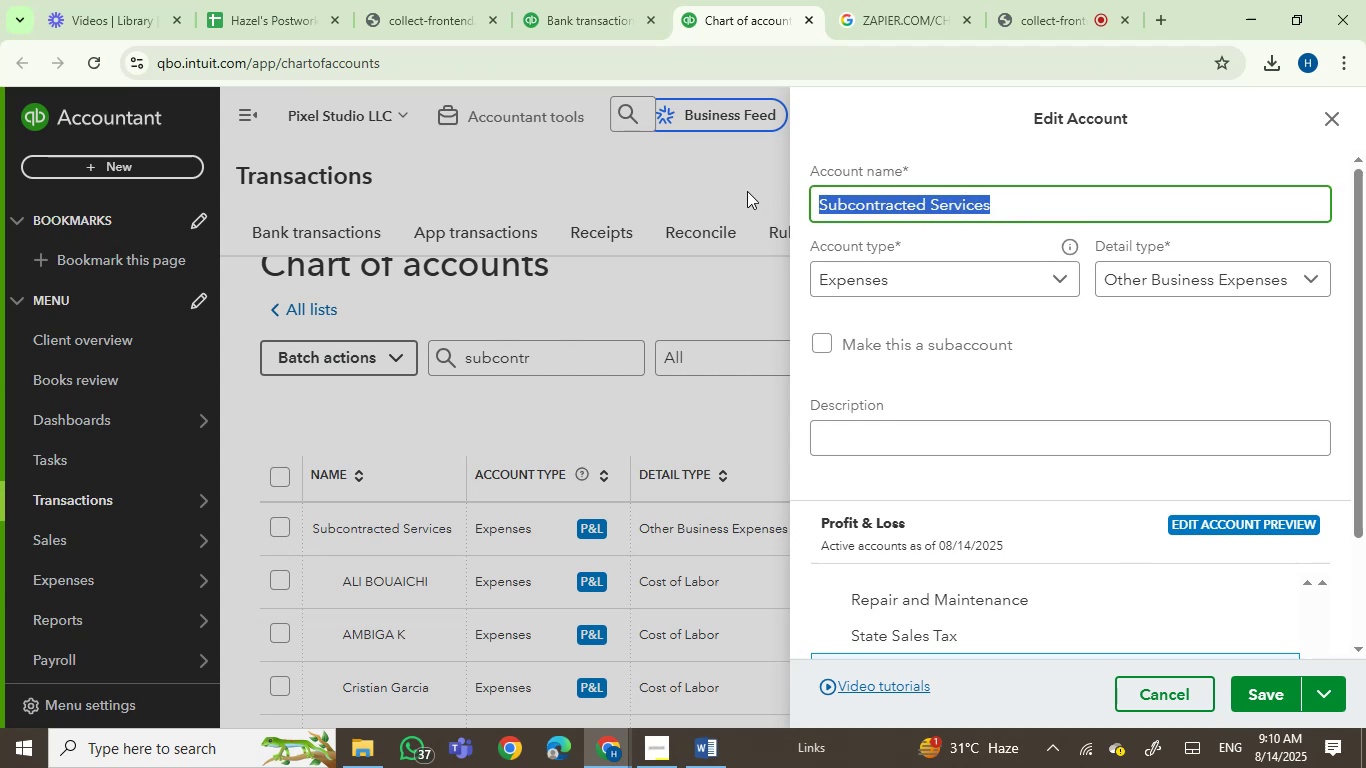 
type(CO)
key(Backspace)
key(Backspace)
 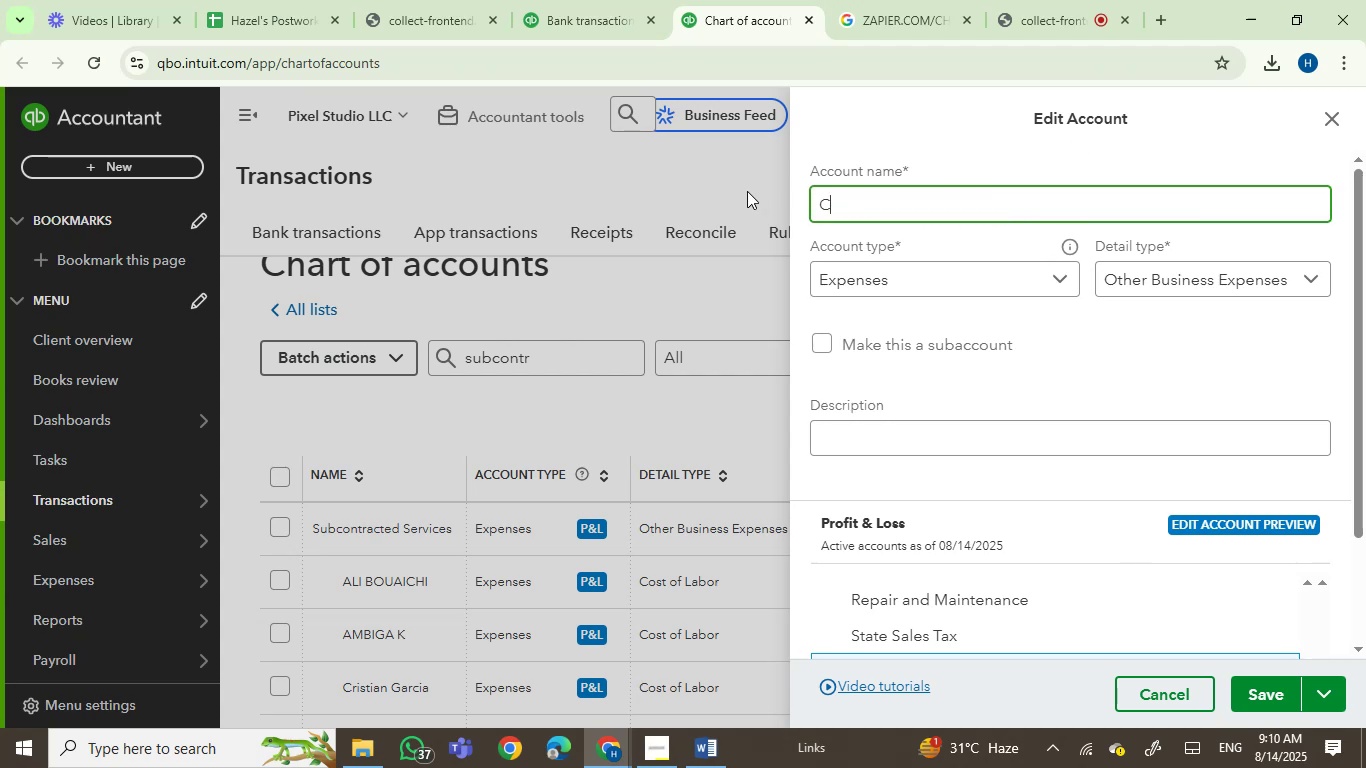 
hold_key(key=N, duration=0.32)
 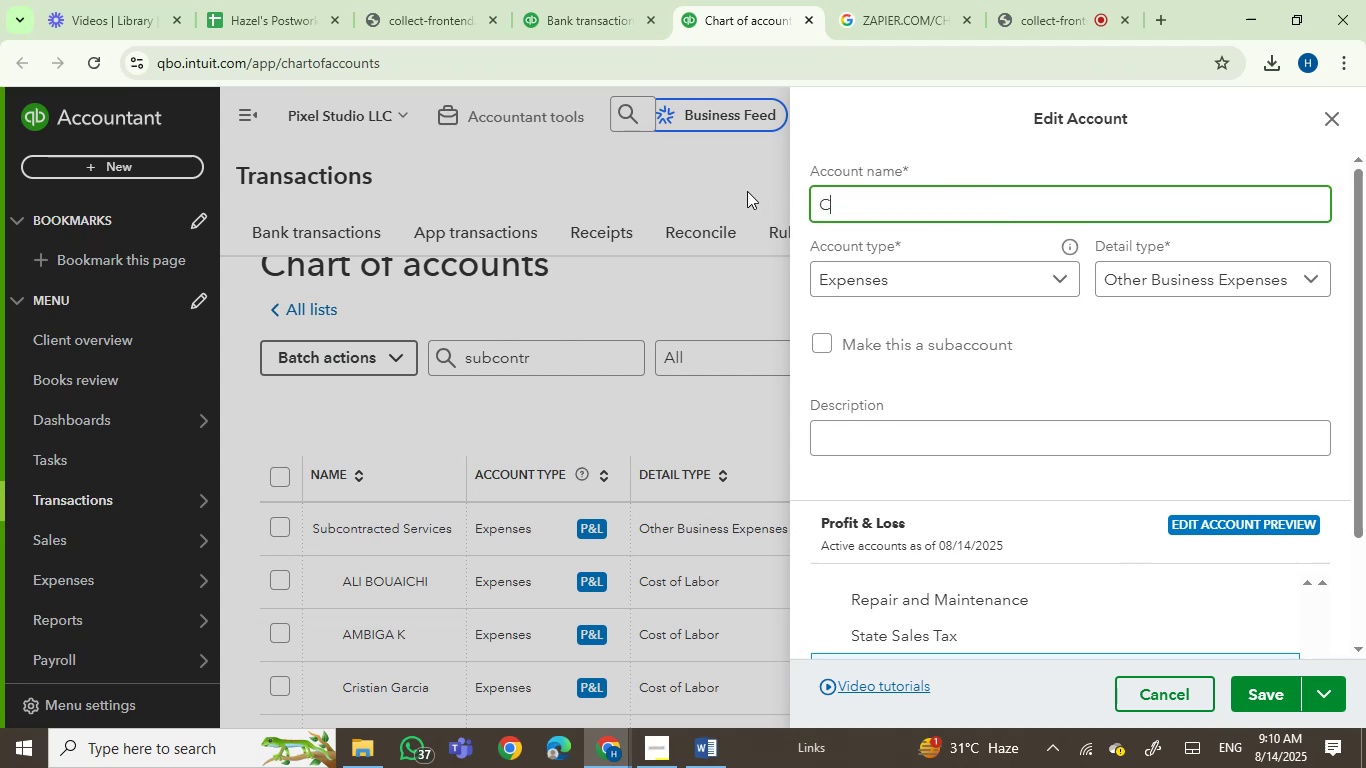 
wait(9.68)
 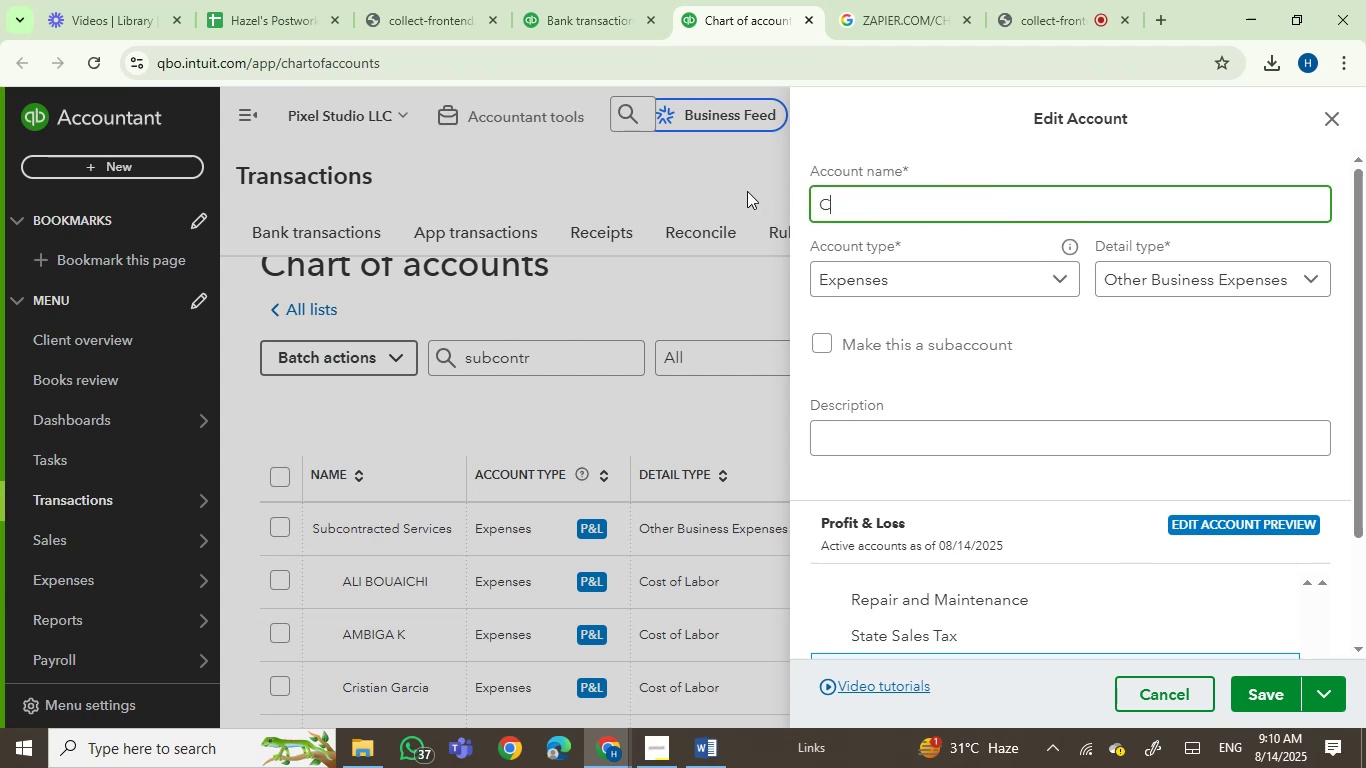 
type(ON)
key(Backspace)
key(Backspace)
type(ontract Labor)
 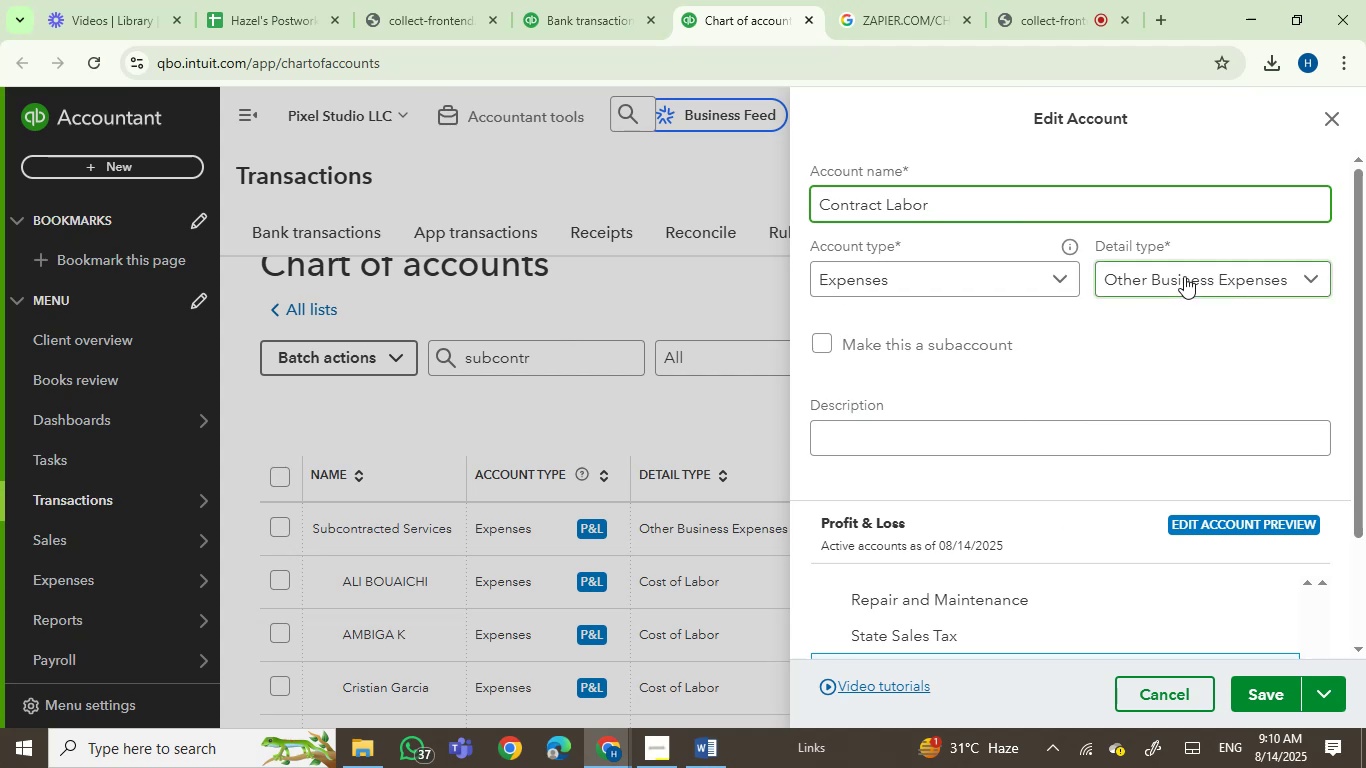 
left_click([1184, 275])
 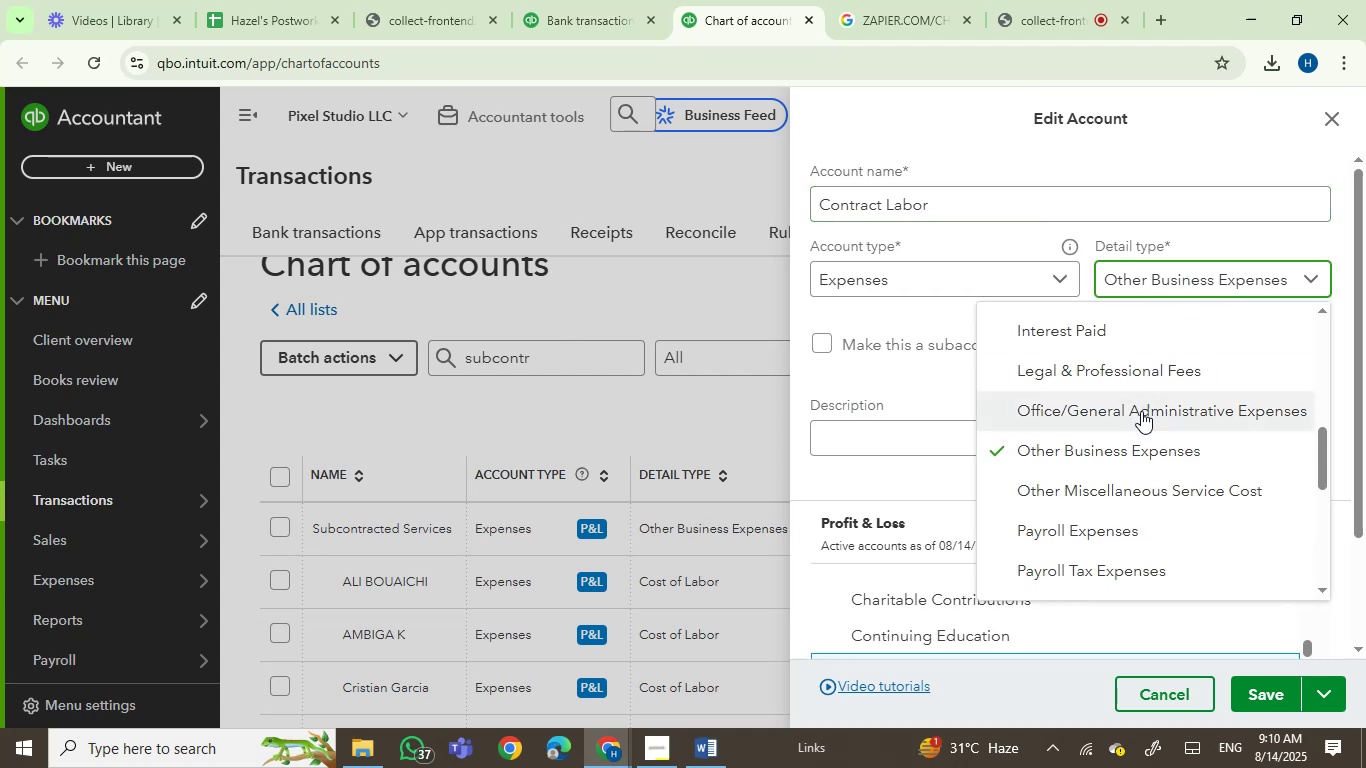 
scroll: coordinate [1166, 472], scroll_direction: up, amount: 6.0
 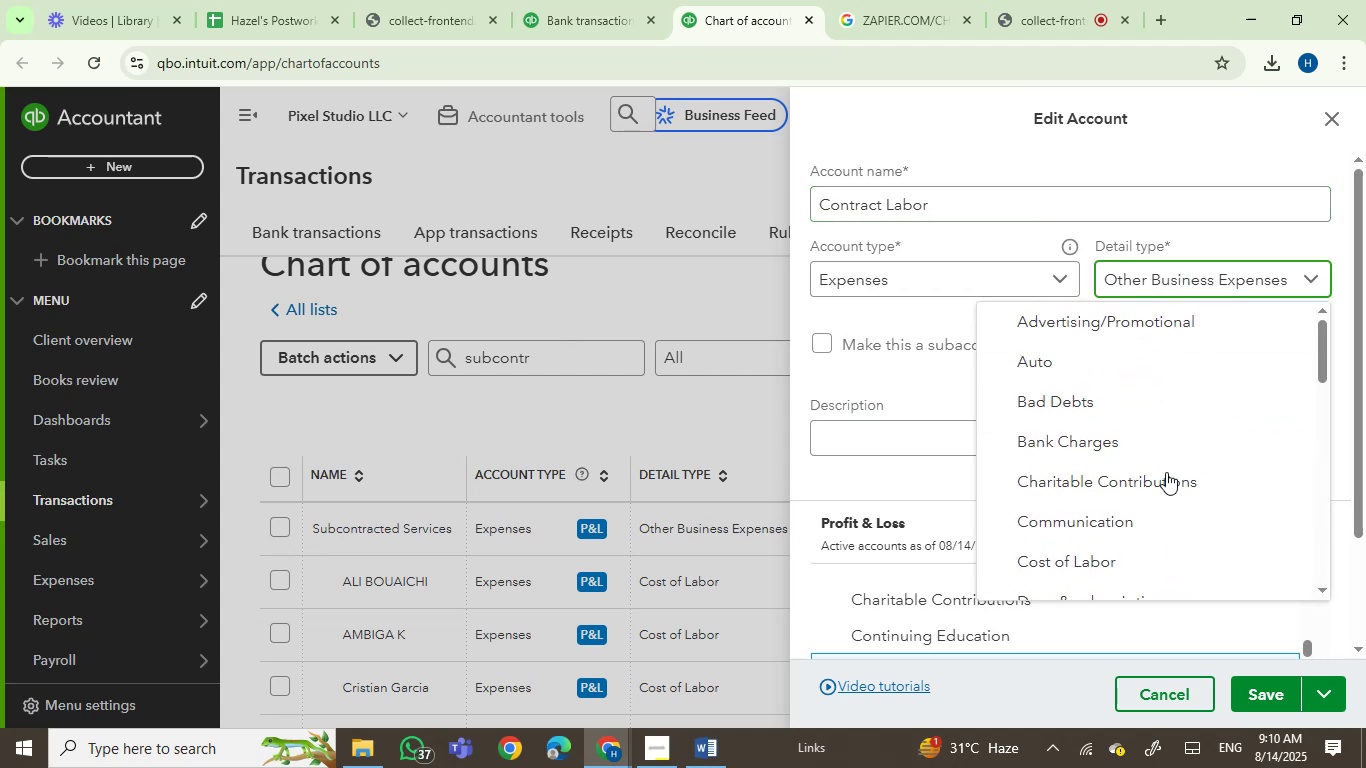 
scroll: coordinate [1166, 476], scroll_direction: down, amount: 1.0
 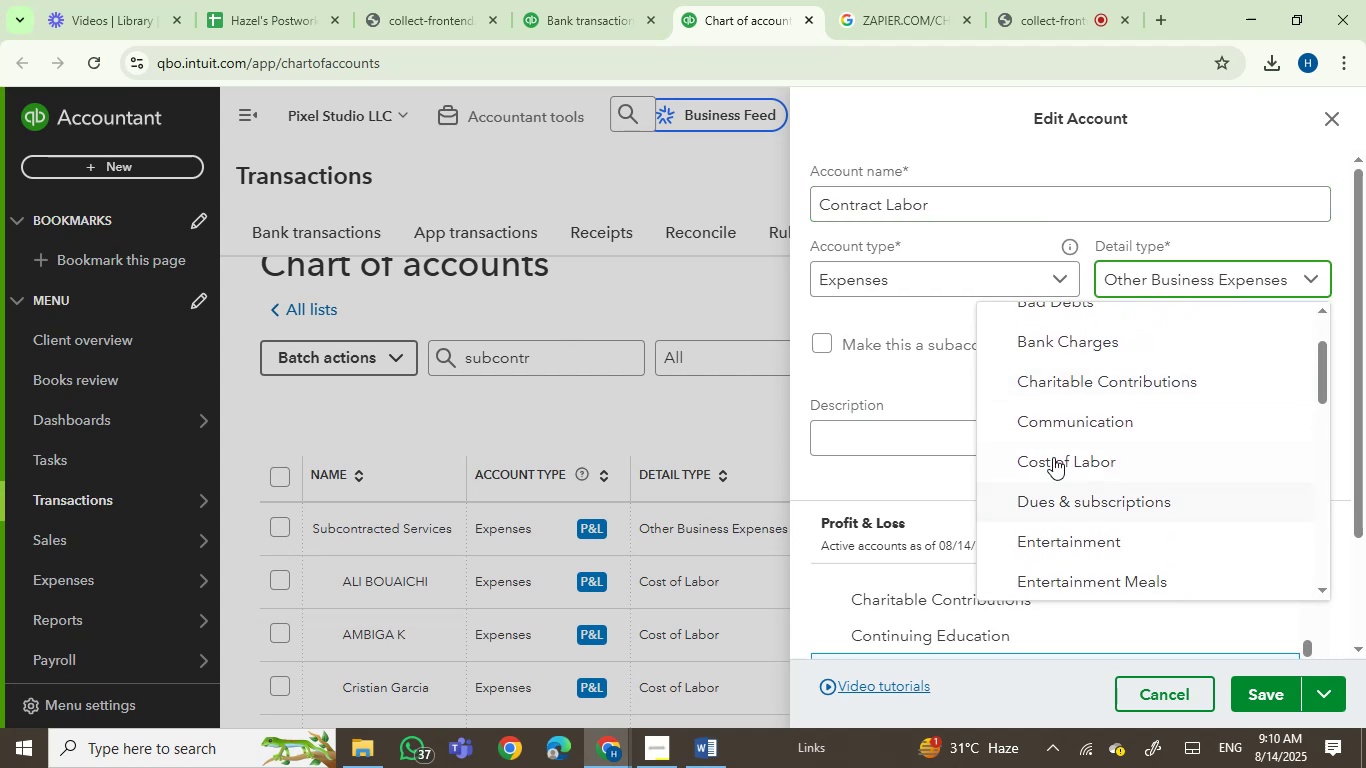 
left_click([1037, 446])
 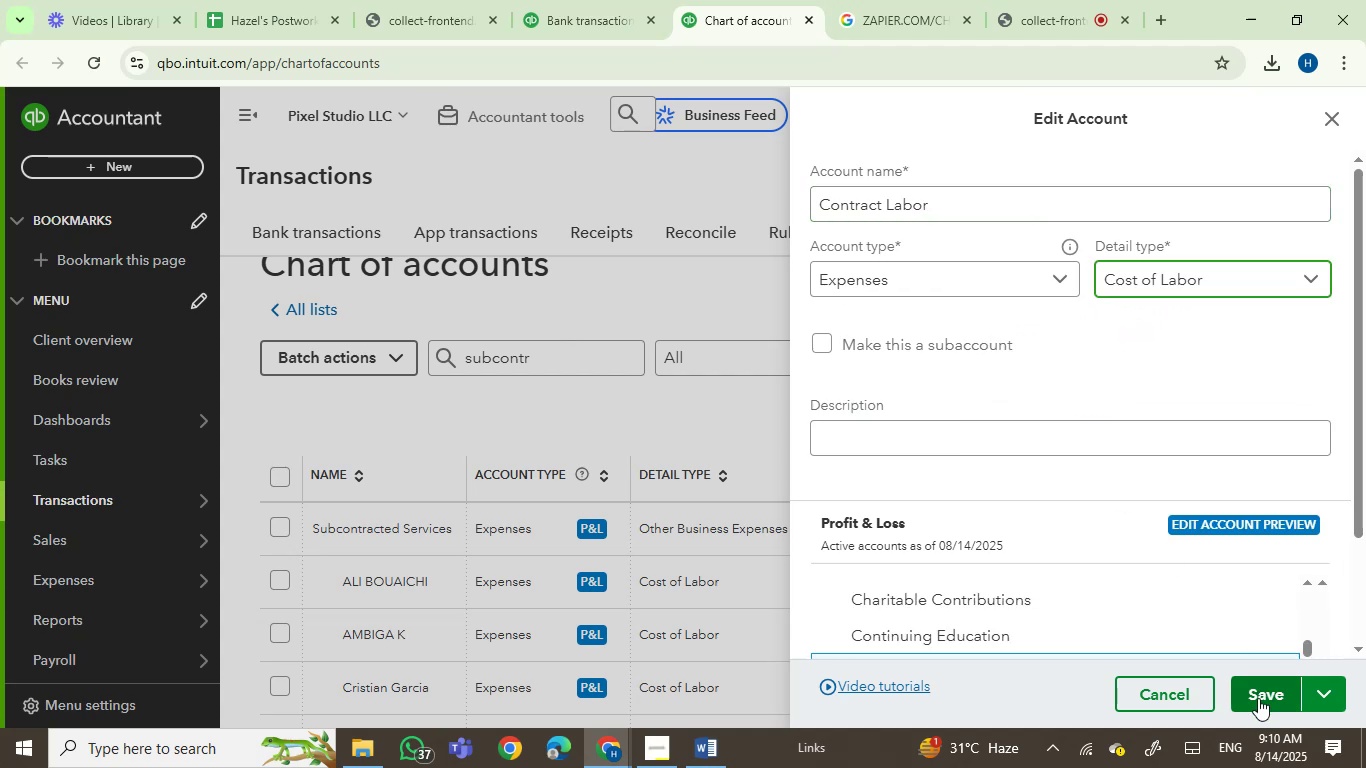 
left_click([1257, 700])
 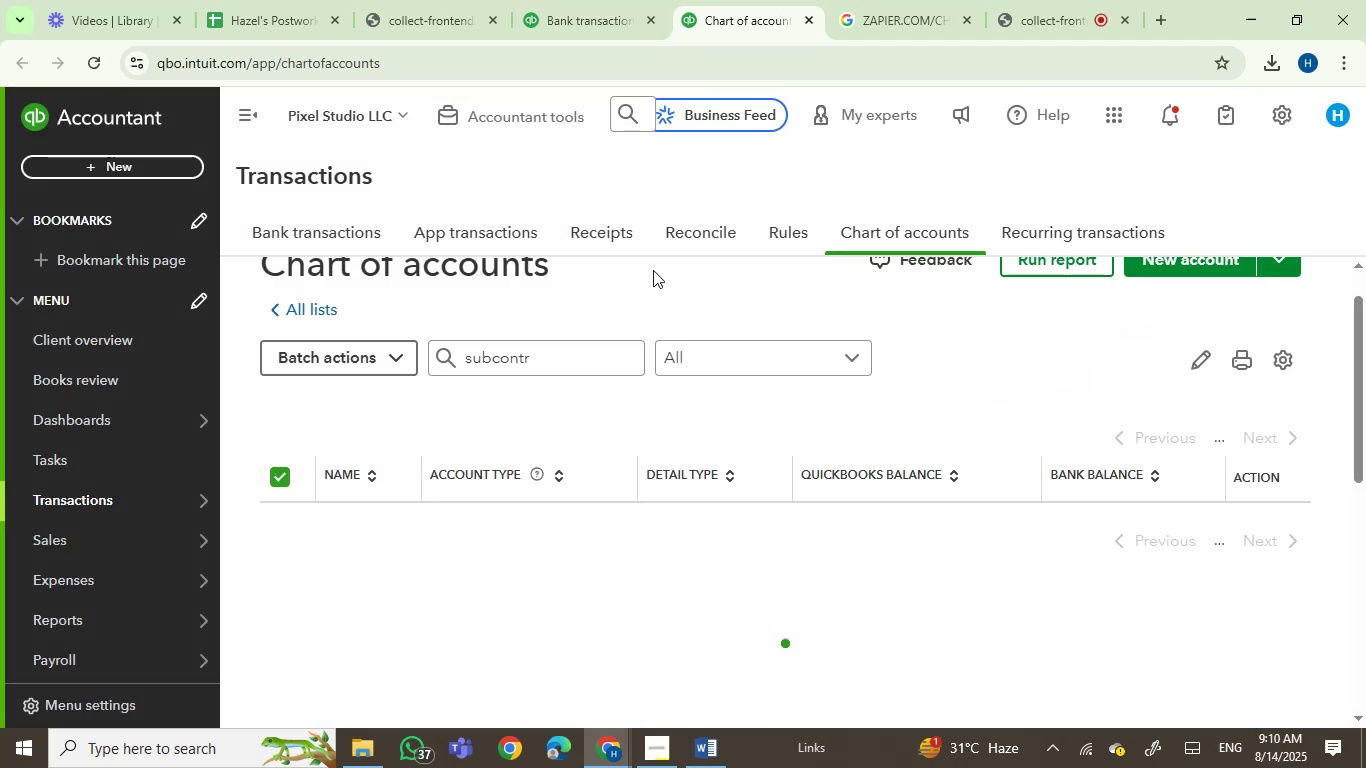 
left_click([570, 0])
 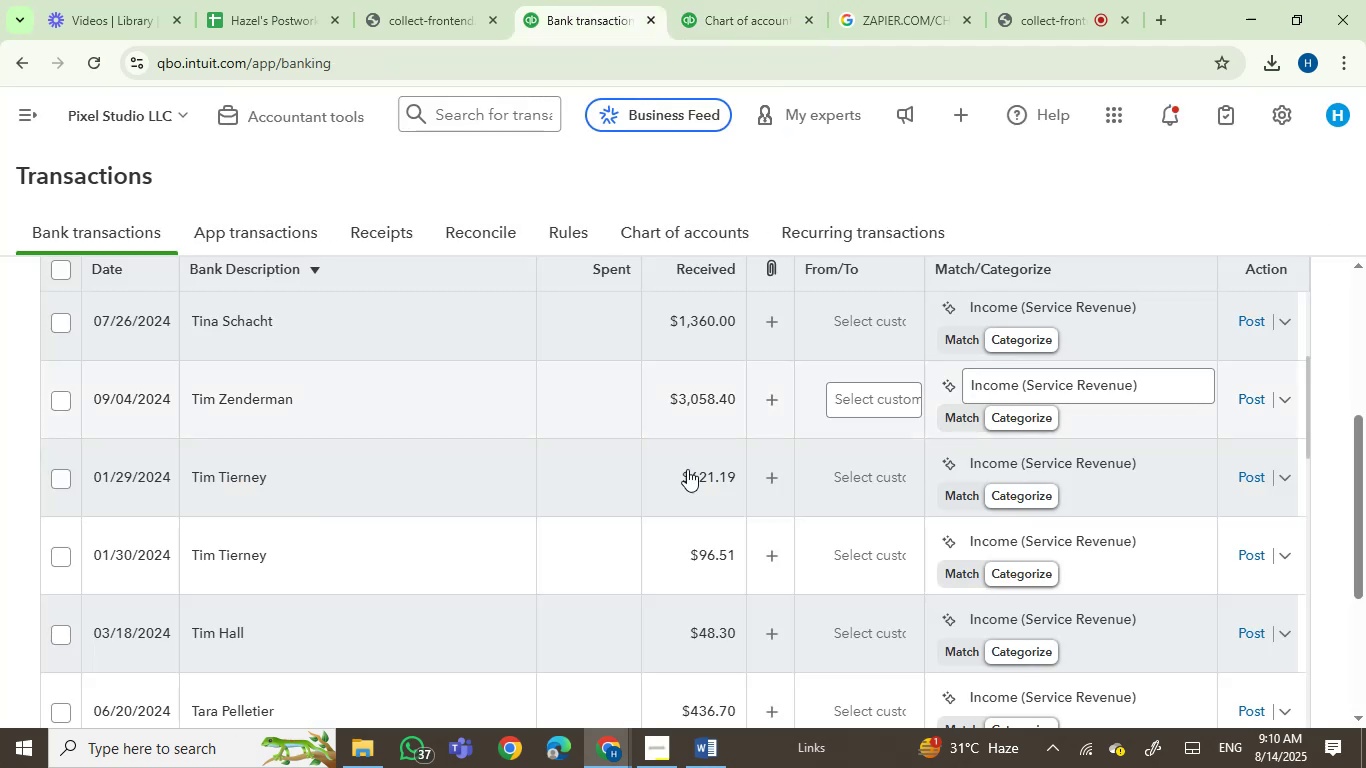 
scroll: coordinate [687, 472], scroll_direction: up, amount: 2.0
 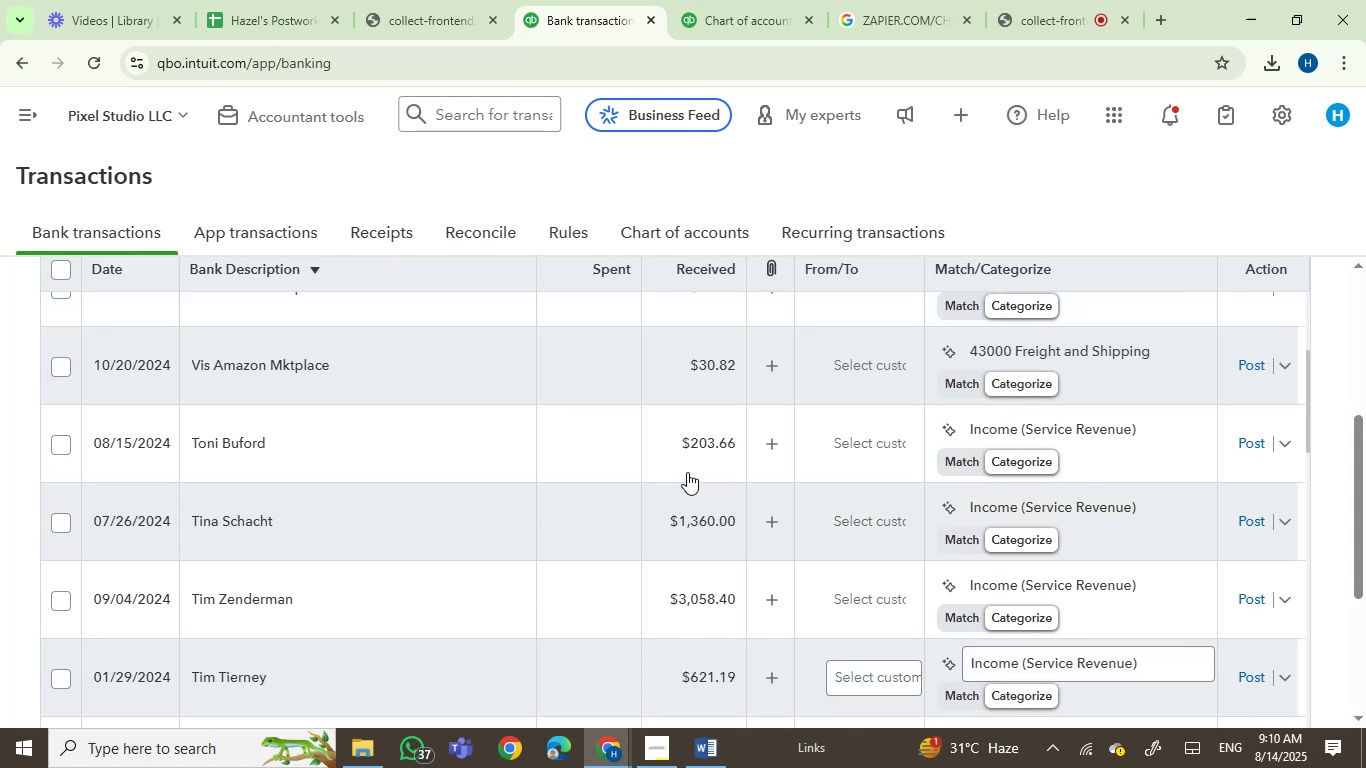 
scroll: coordinate [687, 472], scroll_direction: down, amount: 2.0
 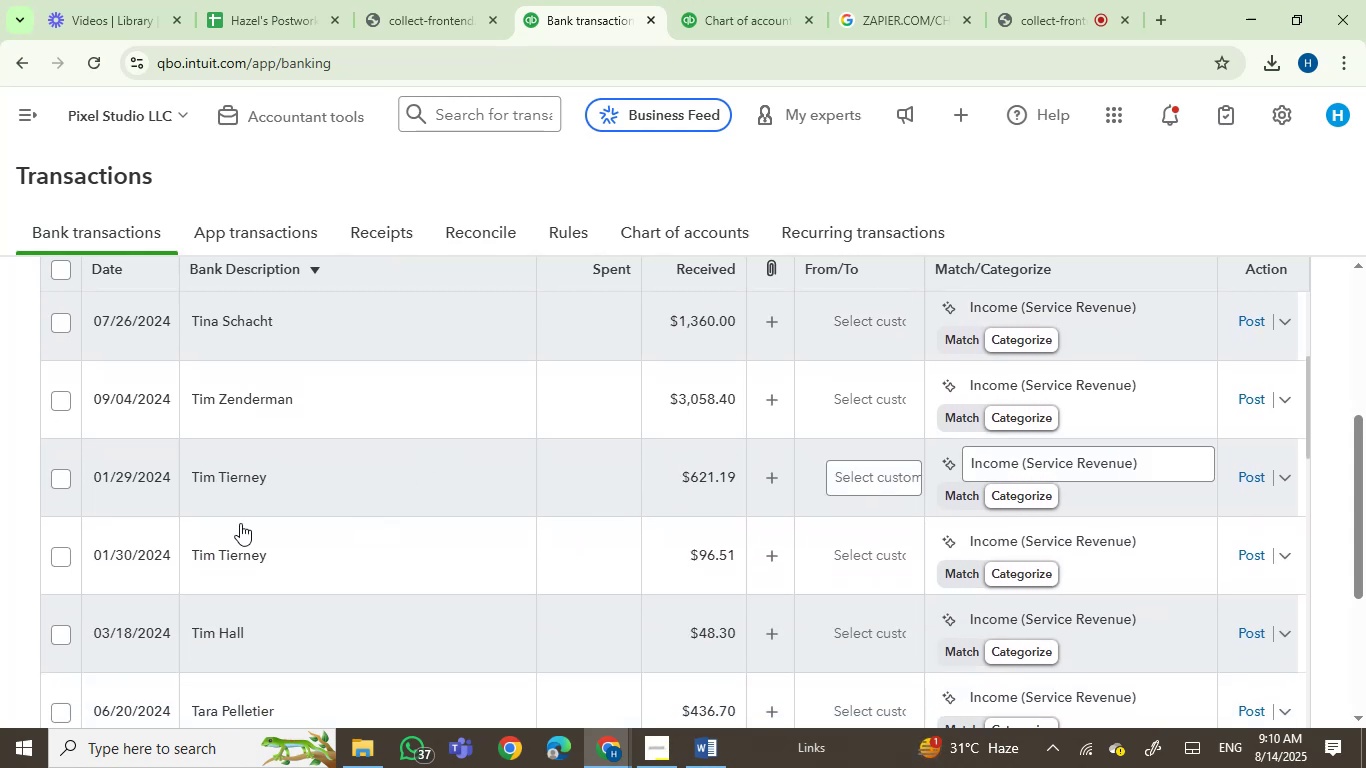 
left_click([63, 479])
 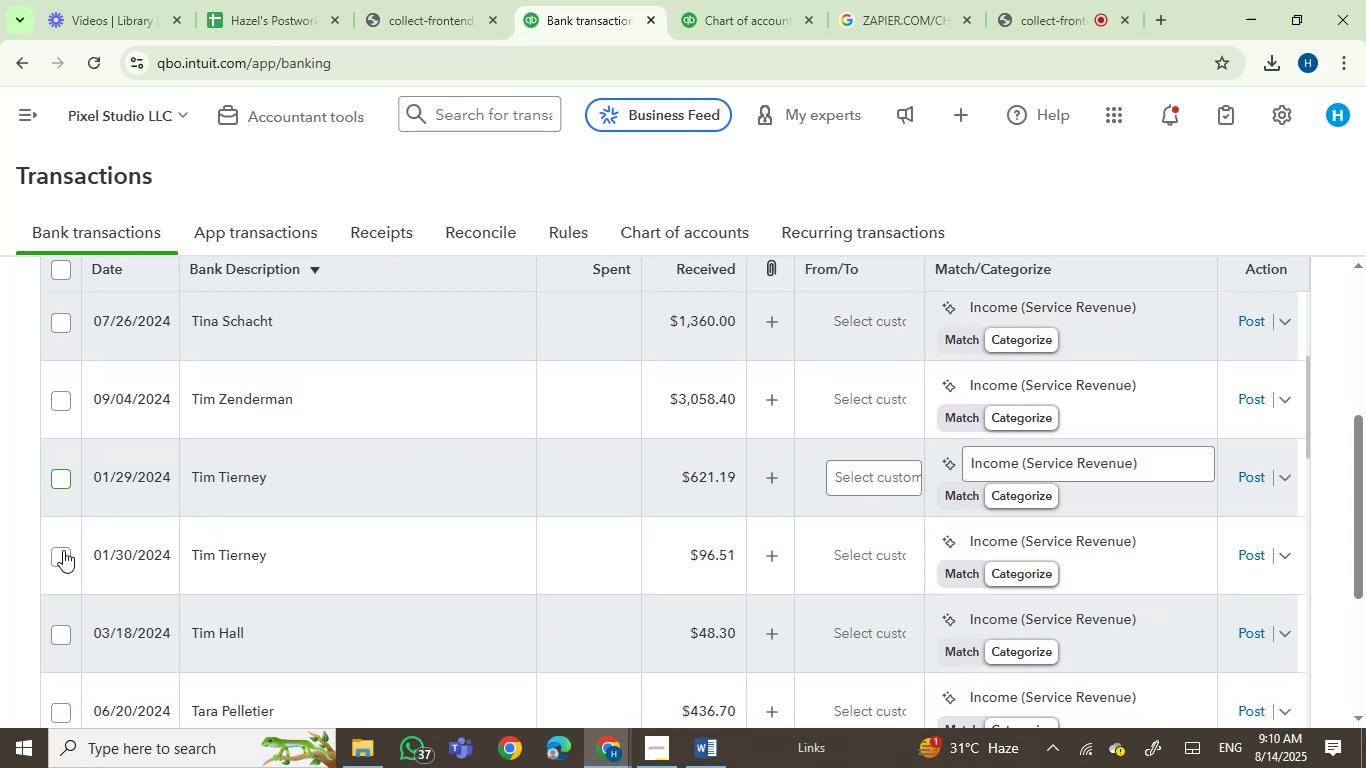 
left_click([63, 552])
 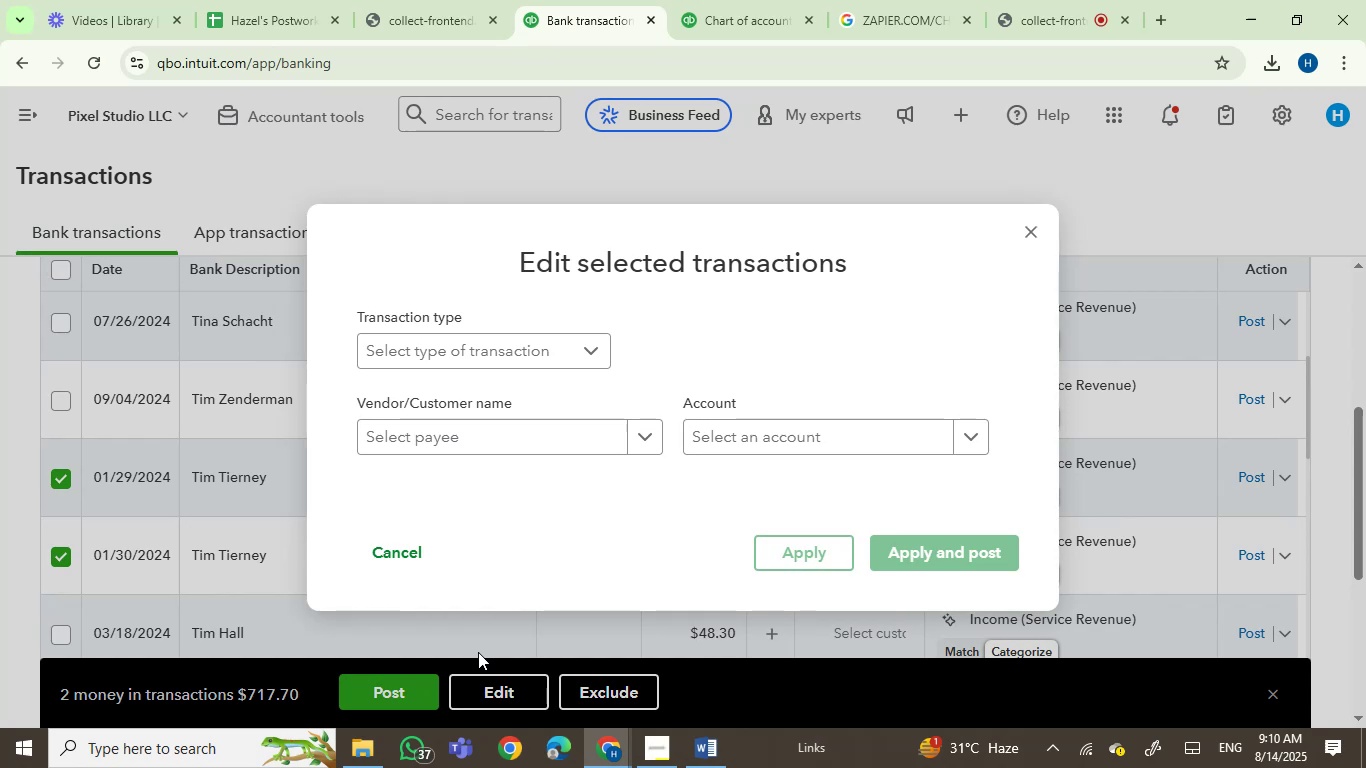 
wait(18.07)
 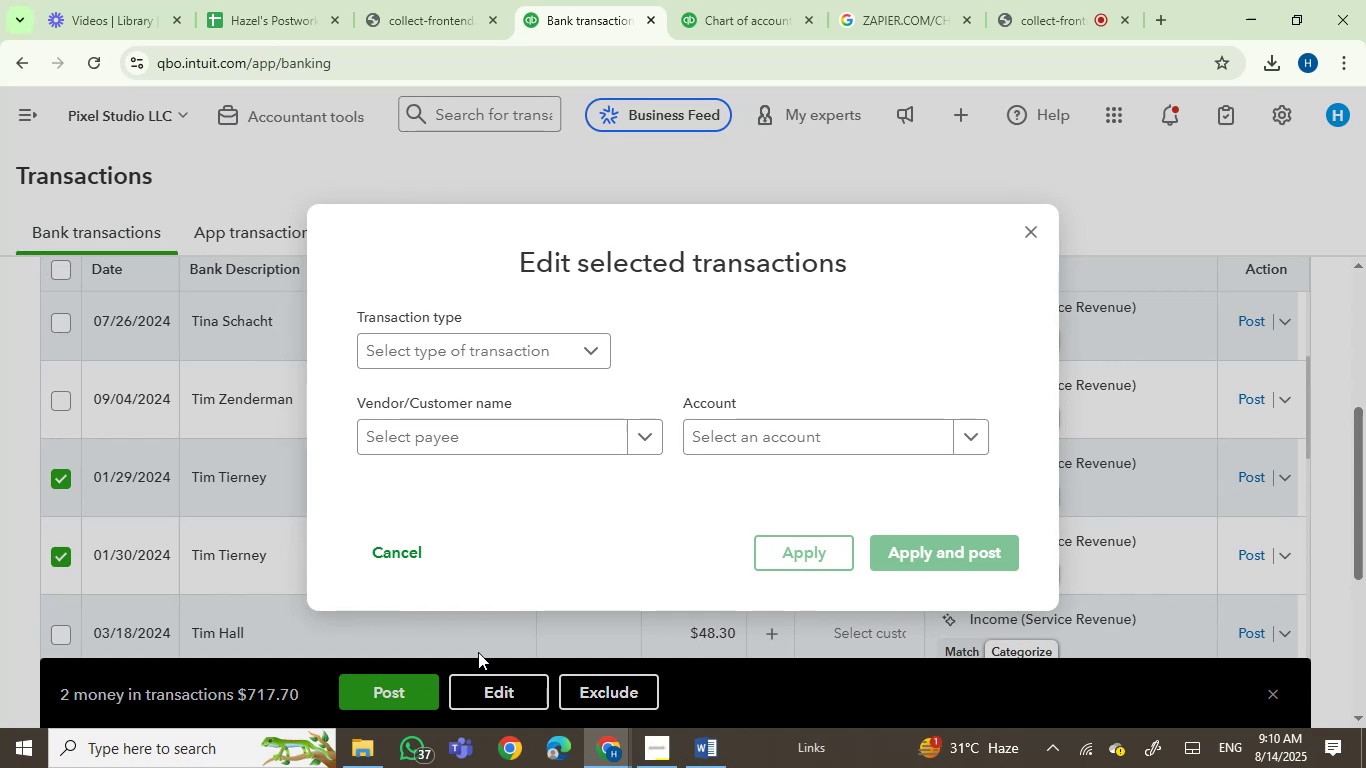 
left_click([508, 432])
 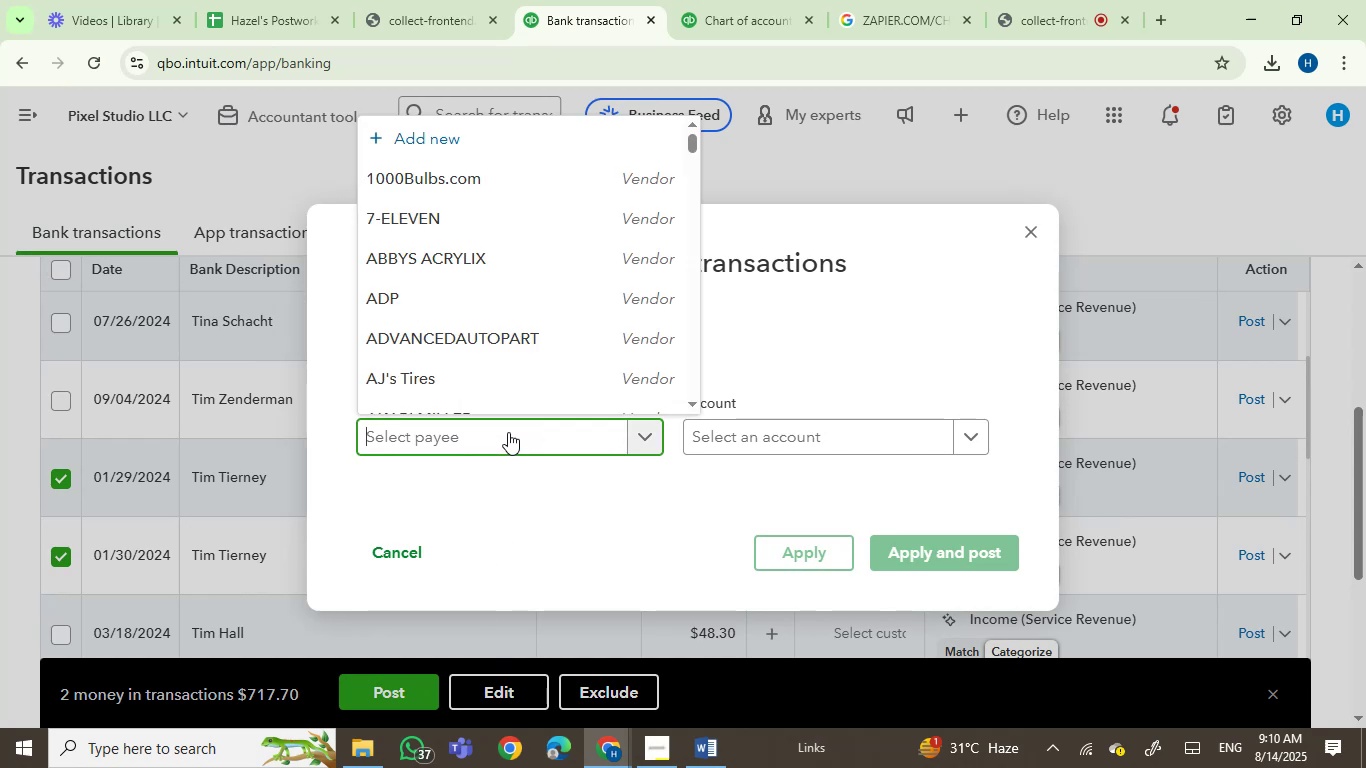 
type(Tim Tierney)
 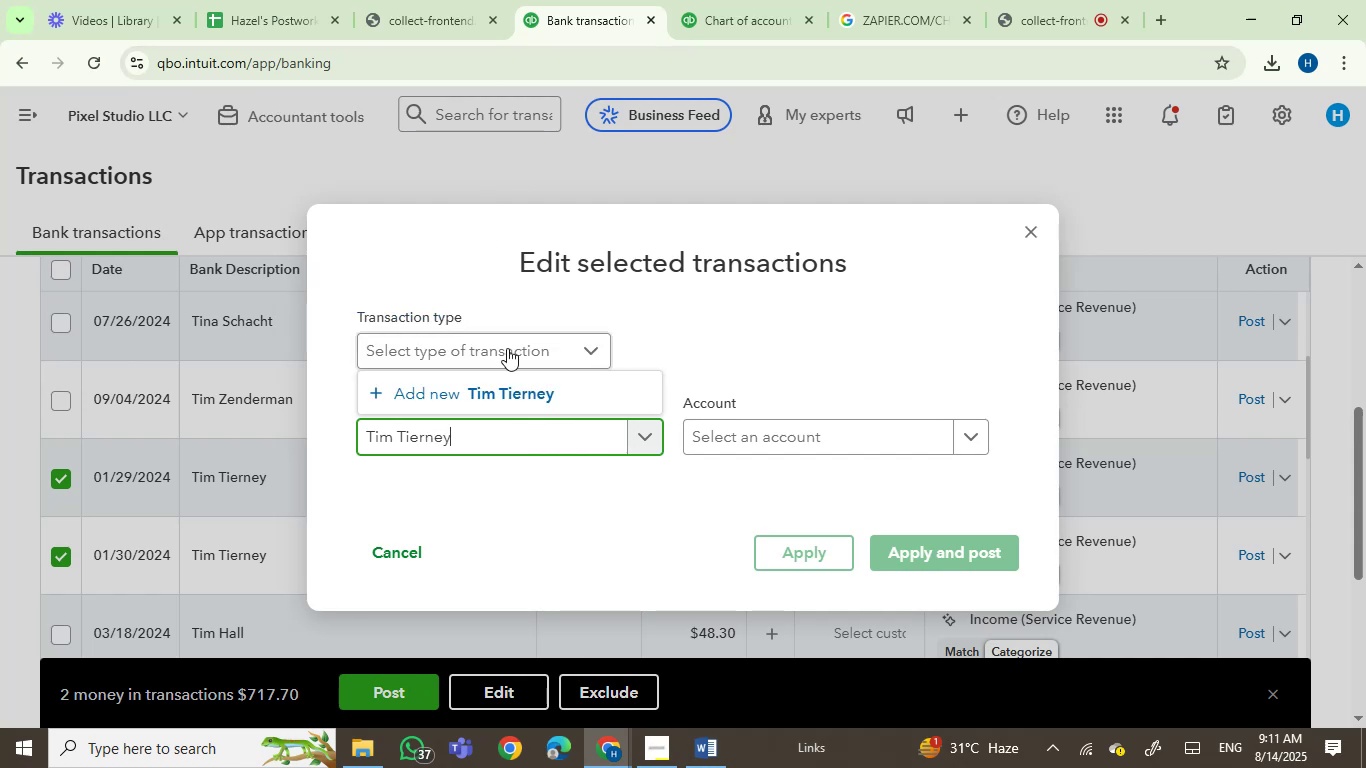 
left_click([520, 391])
 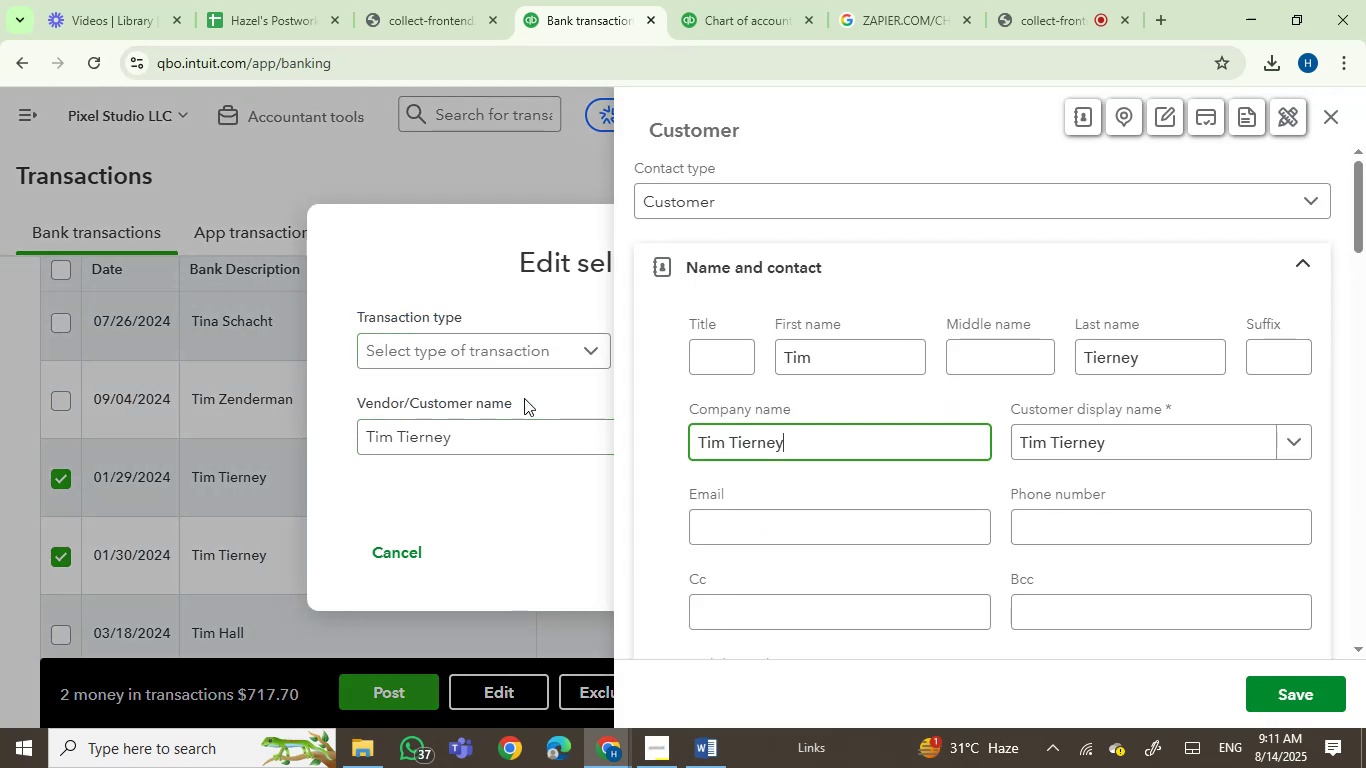 
wait(9.87)
 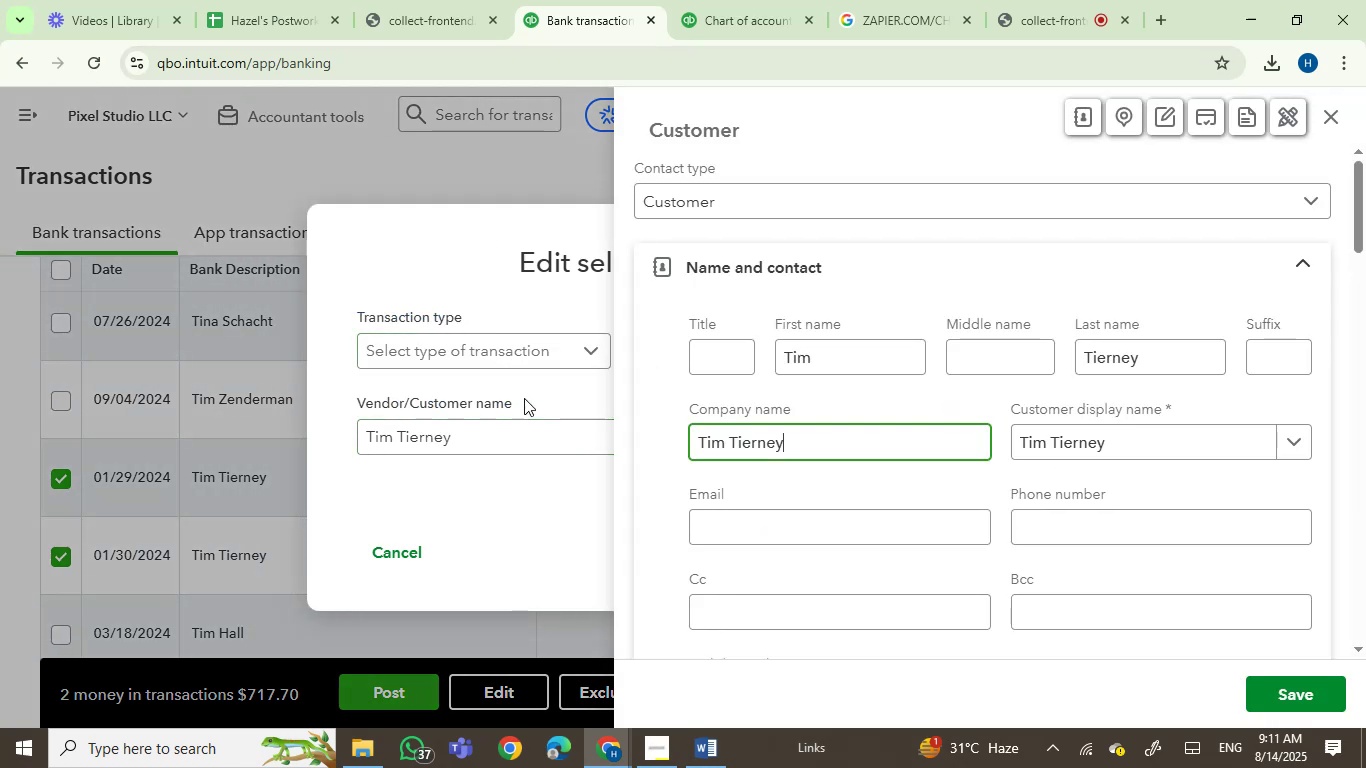 
left_click([1297, 697])
 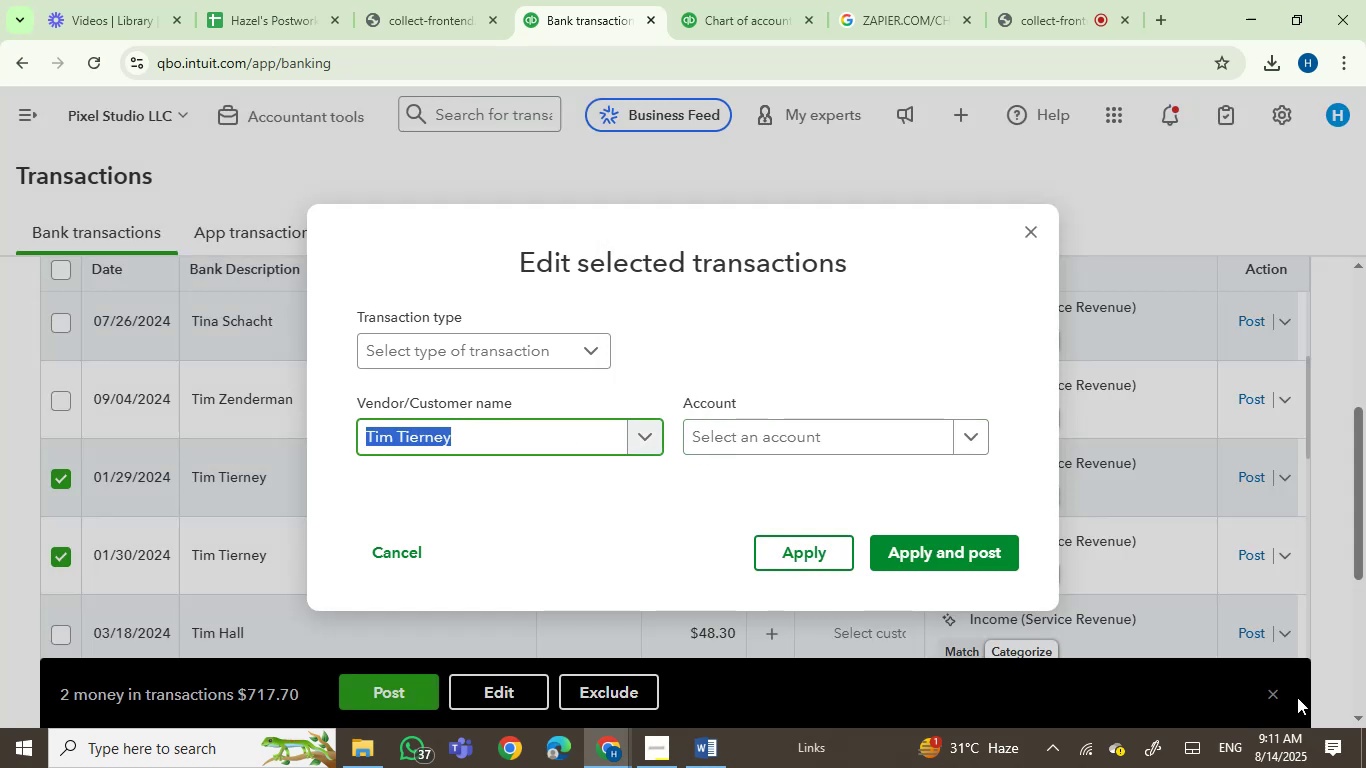 
wait(5.04)
 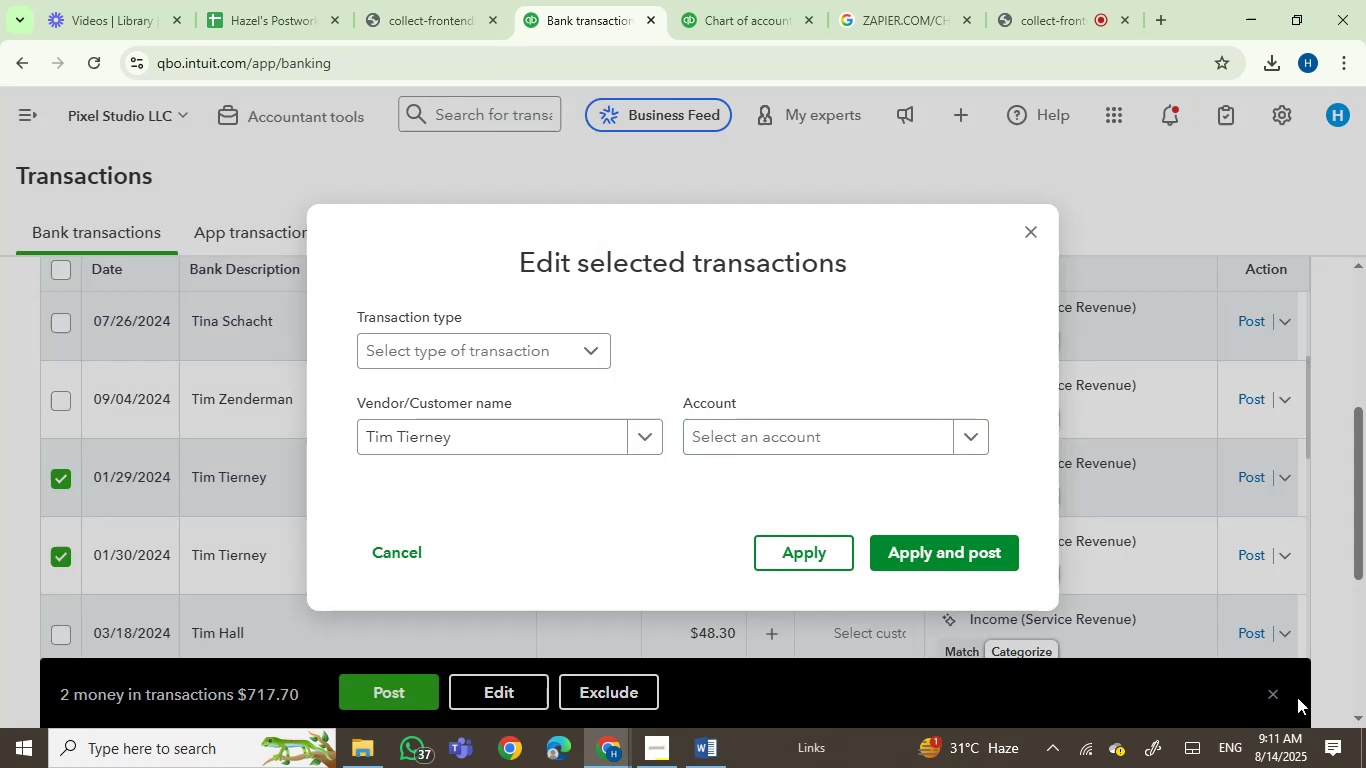 
left_click([793, 435])
 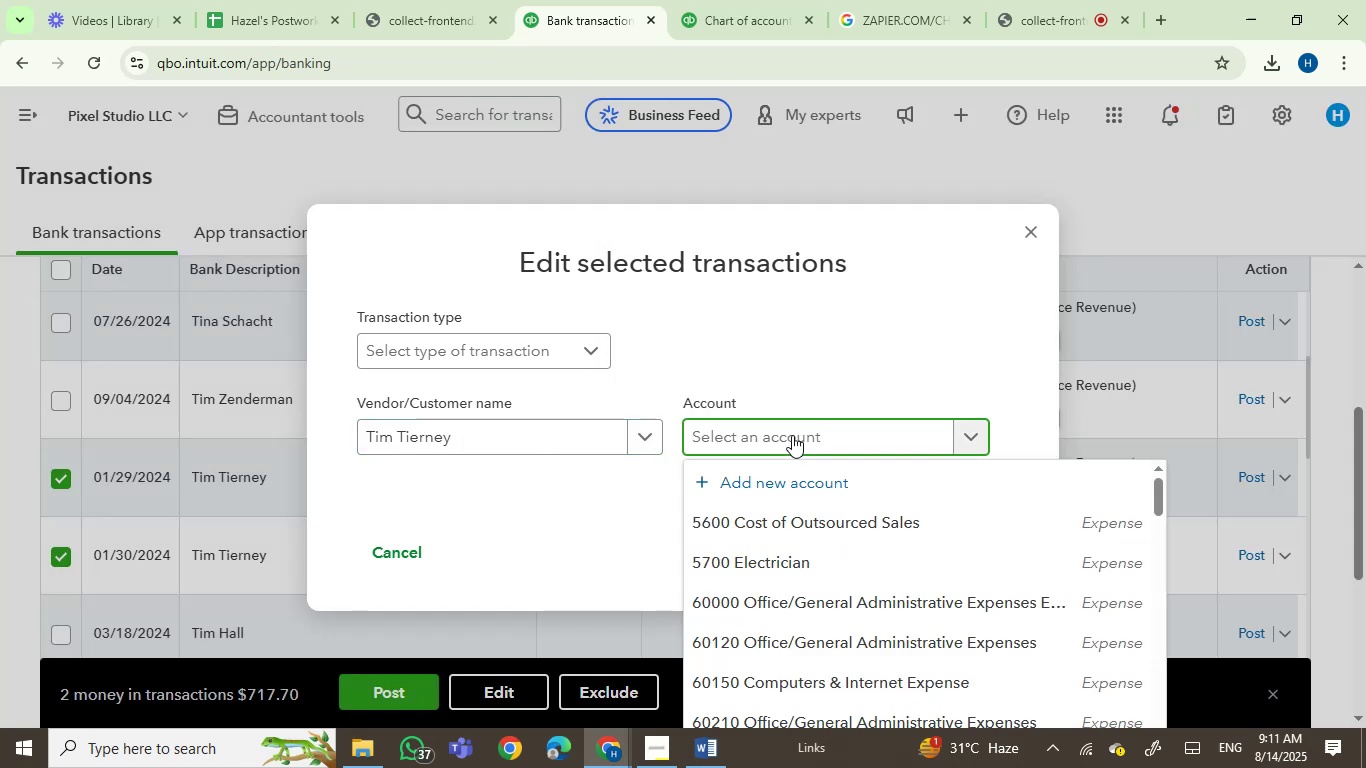 
type(serv)
 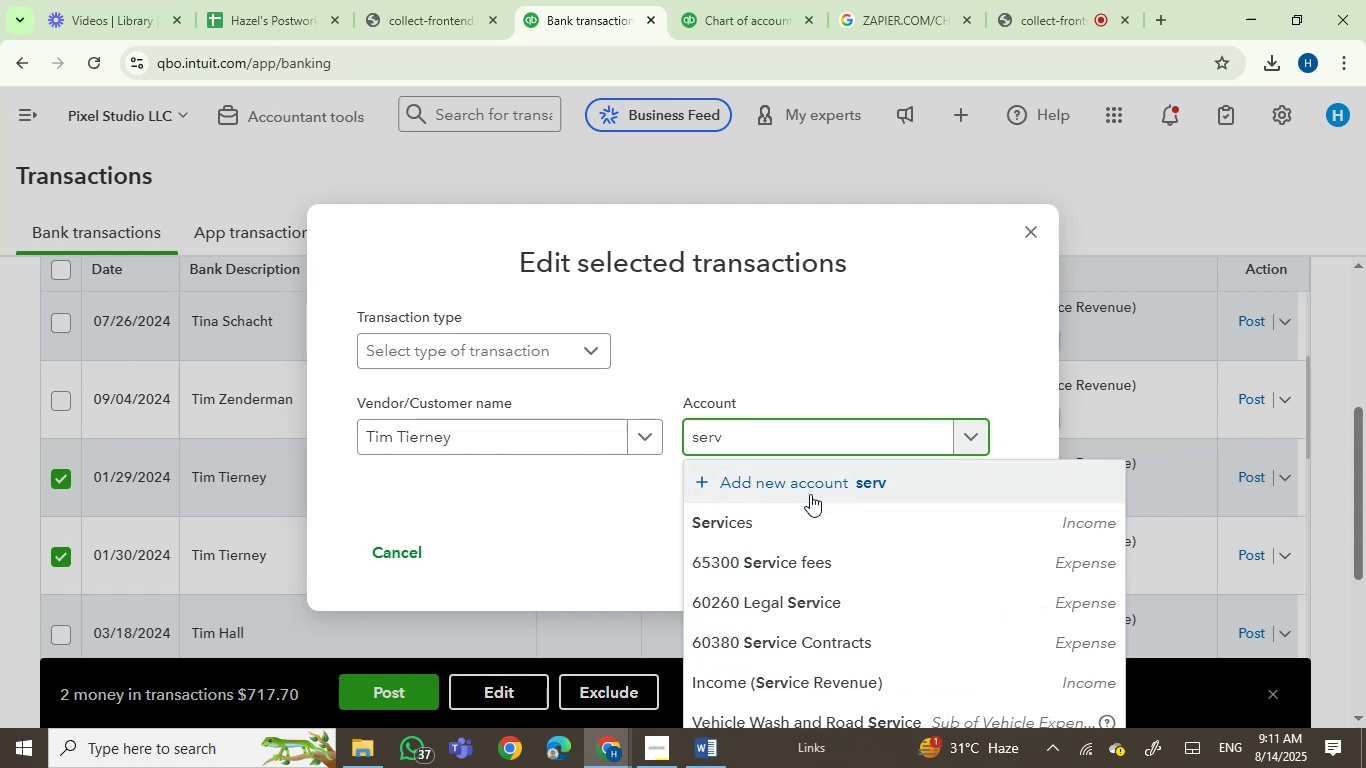 
left_click([813, 522])
 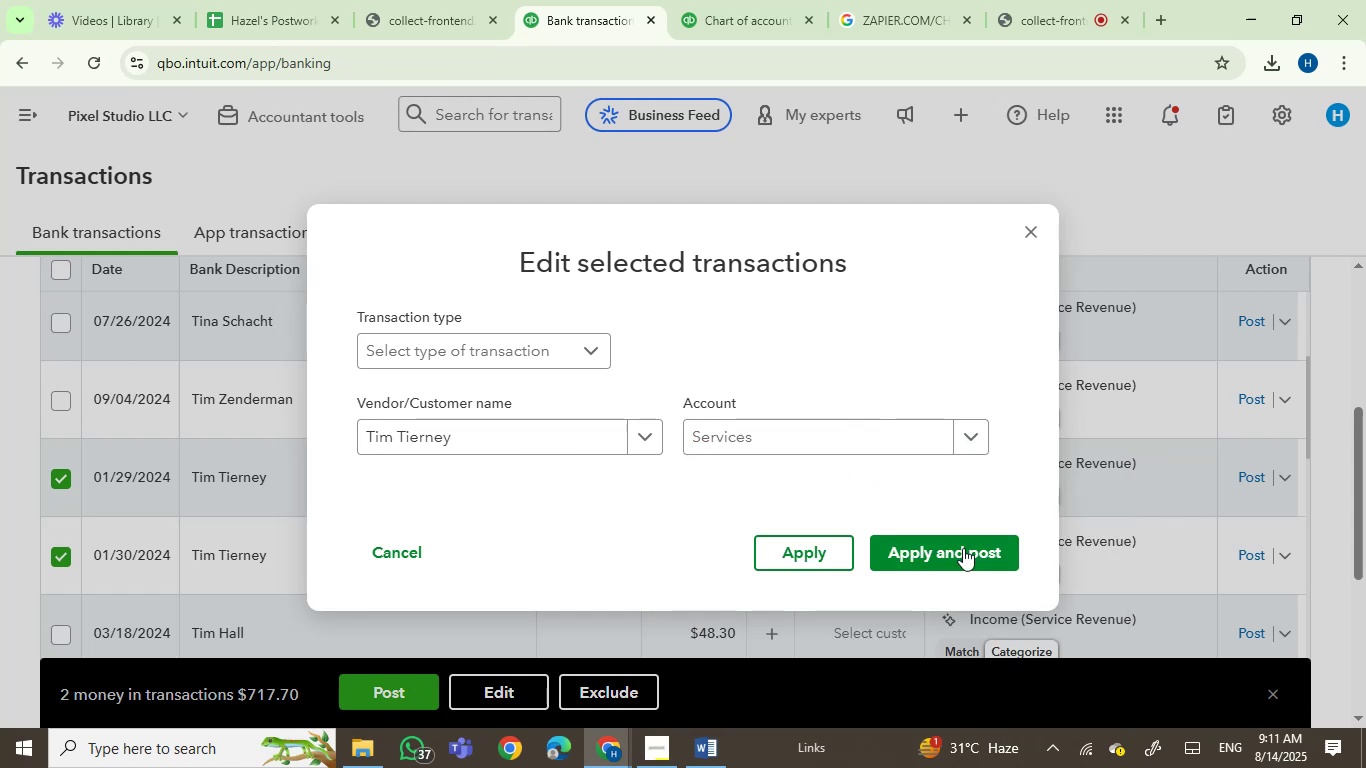 
left_click([954, 554])
 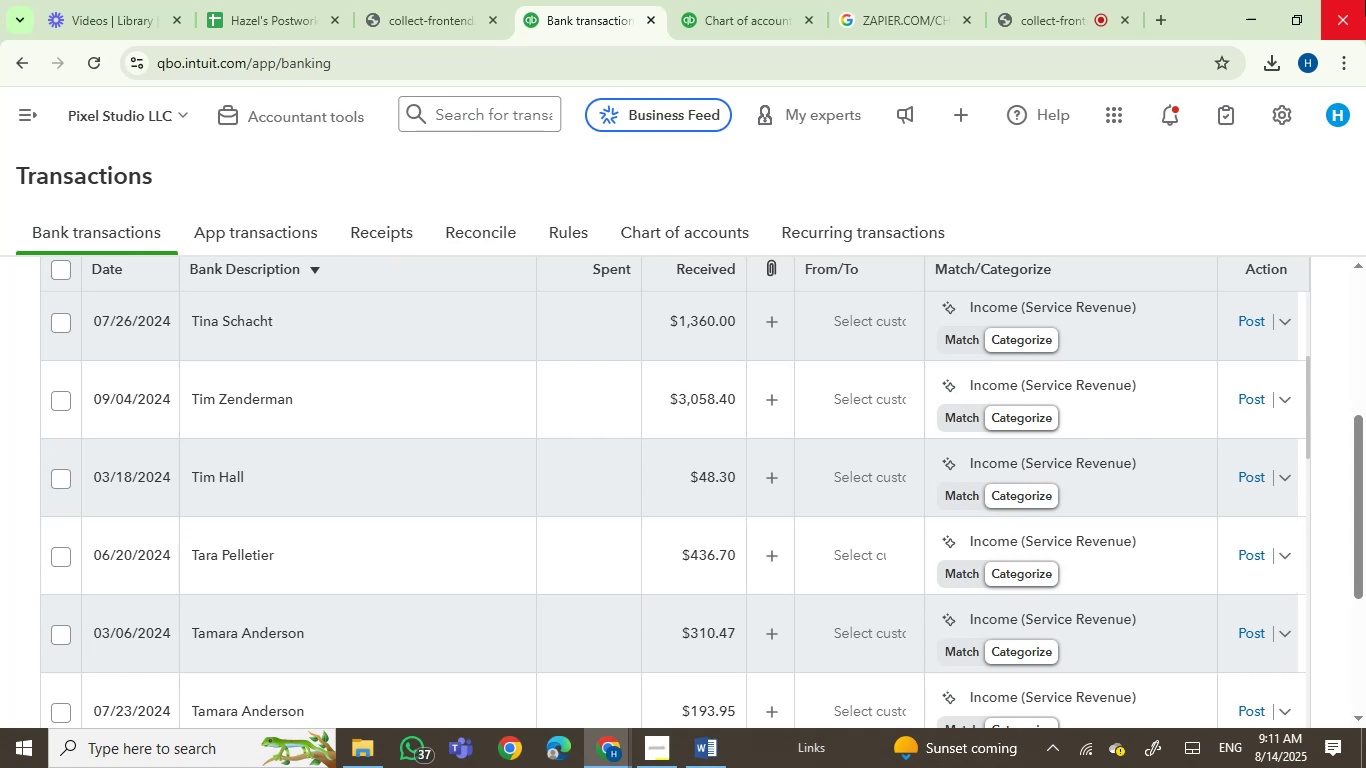 
wait(23.32)
 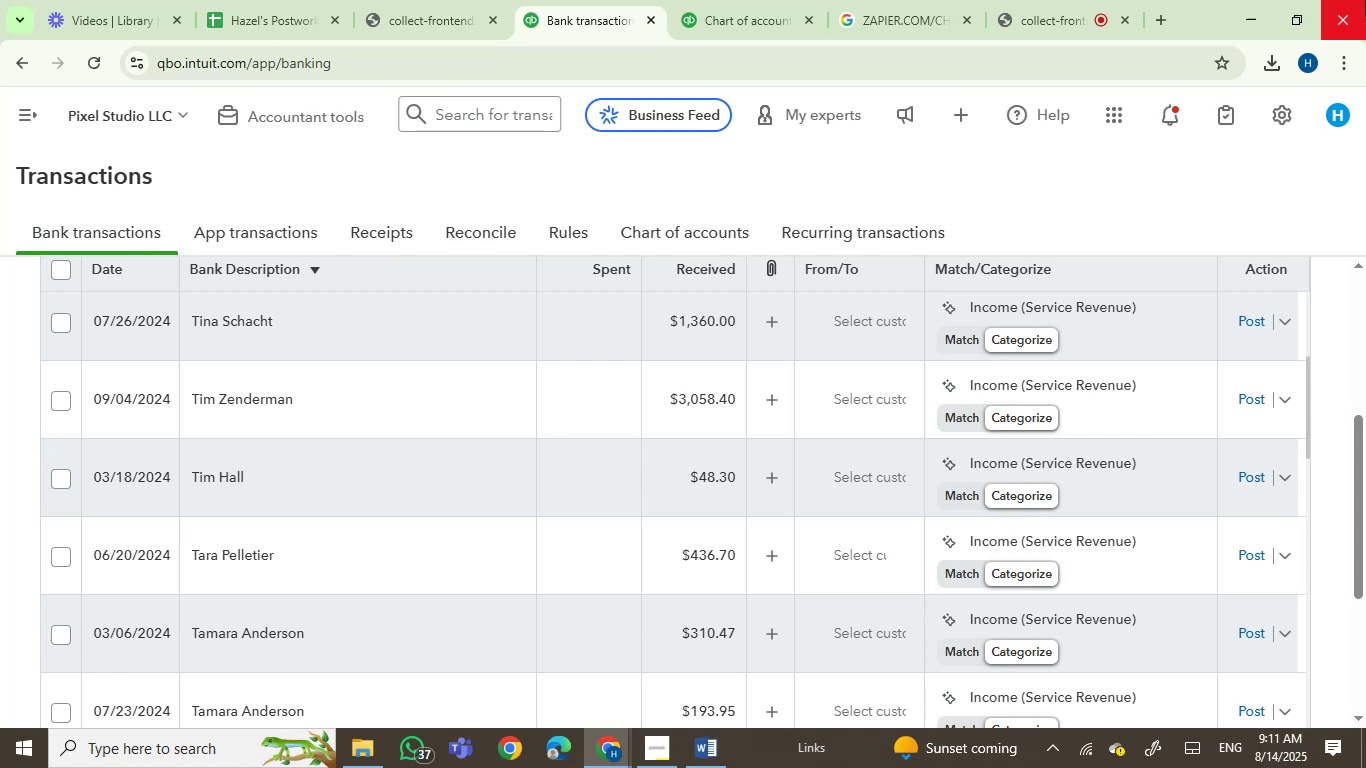 
left_click_drag(start_coordinate=[262, 474], to_coordinate=[179, 472])
 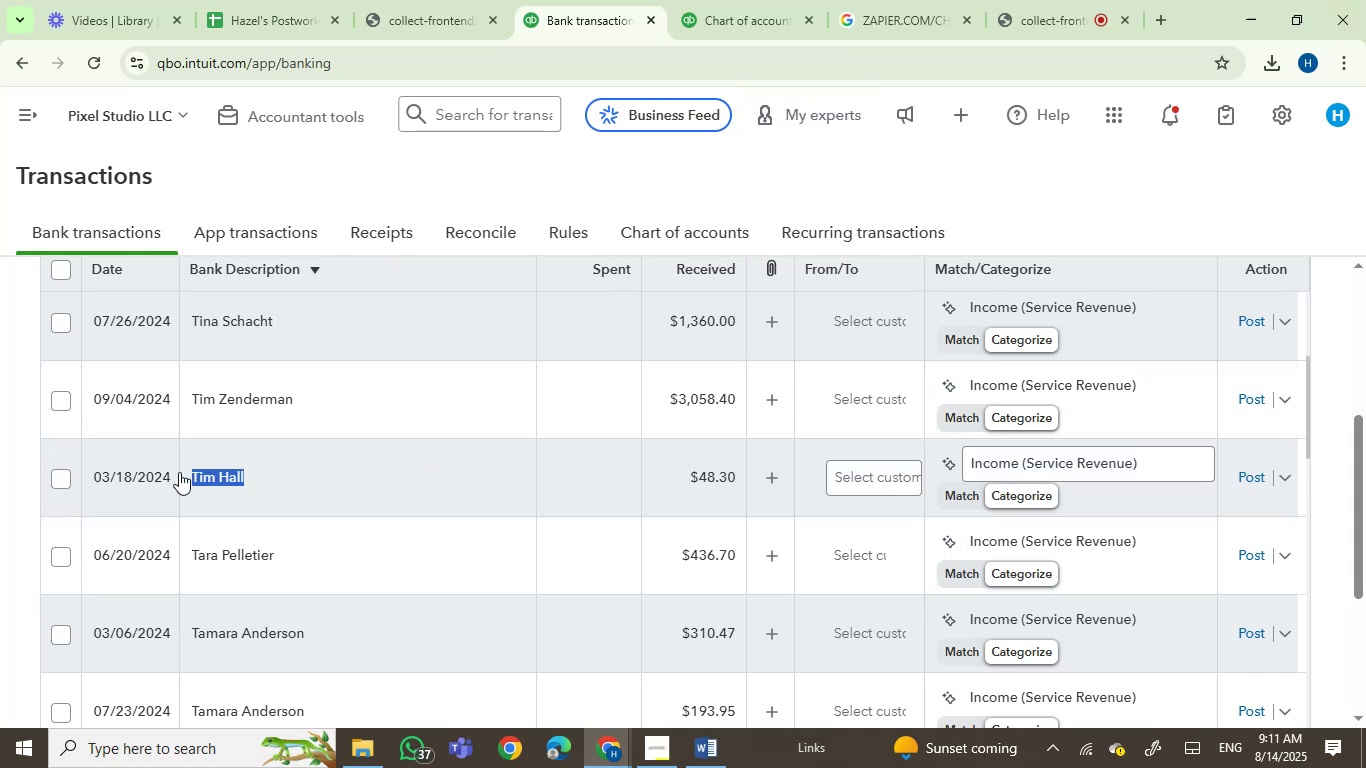 
key(Control+C)
 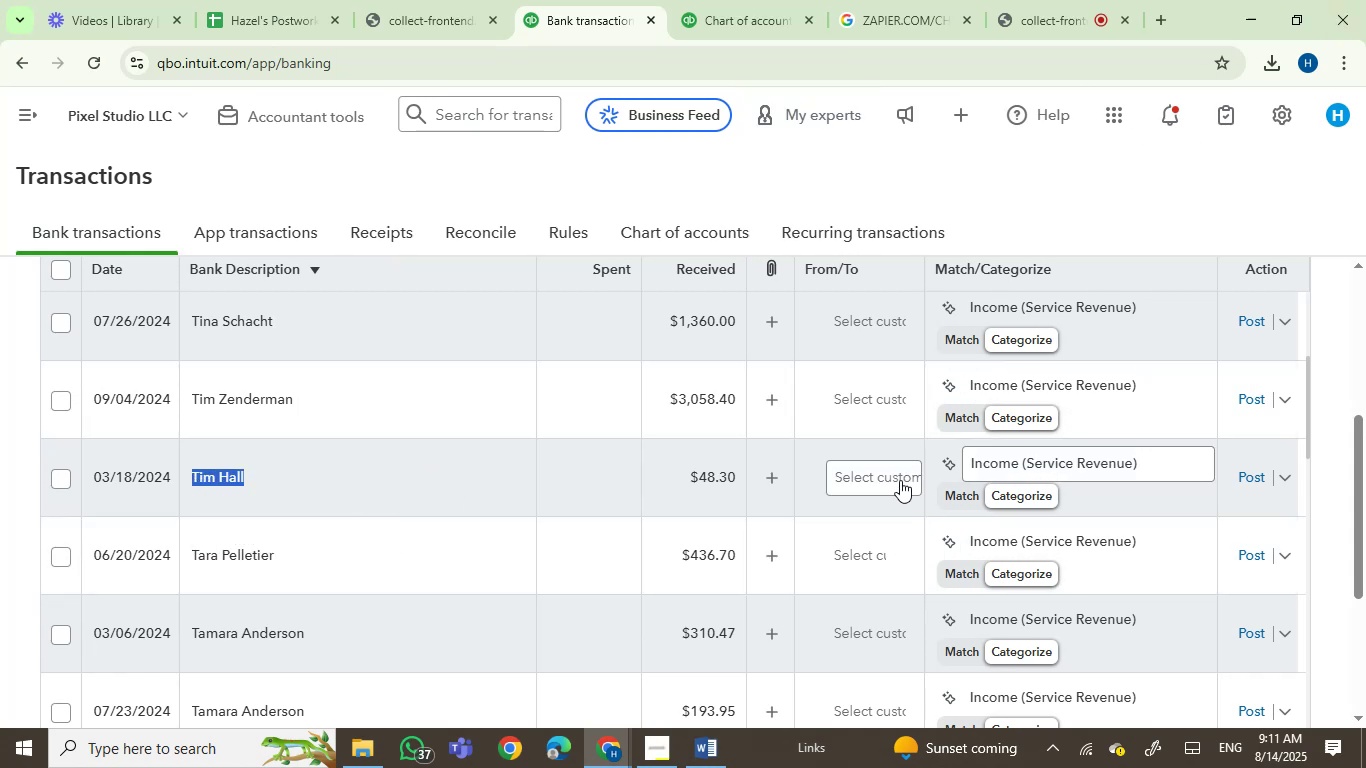 
left_click([853, 464])
 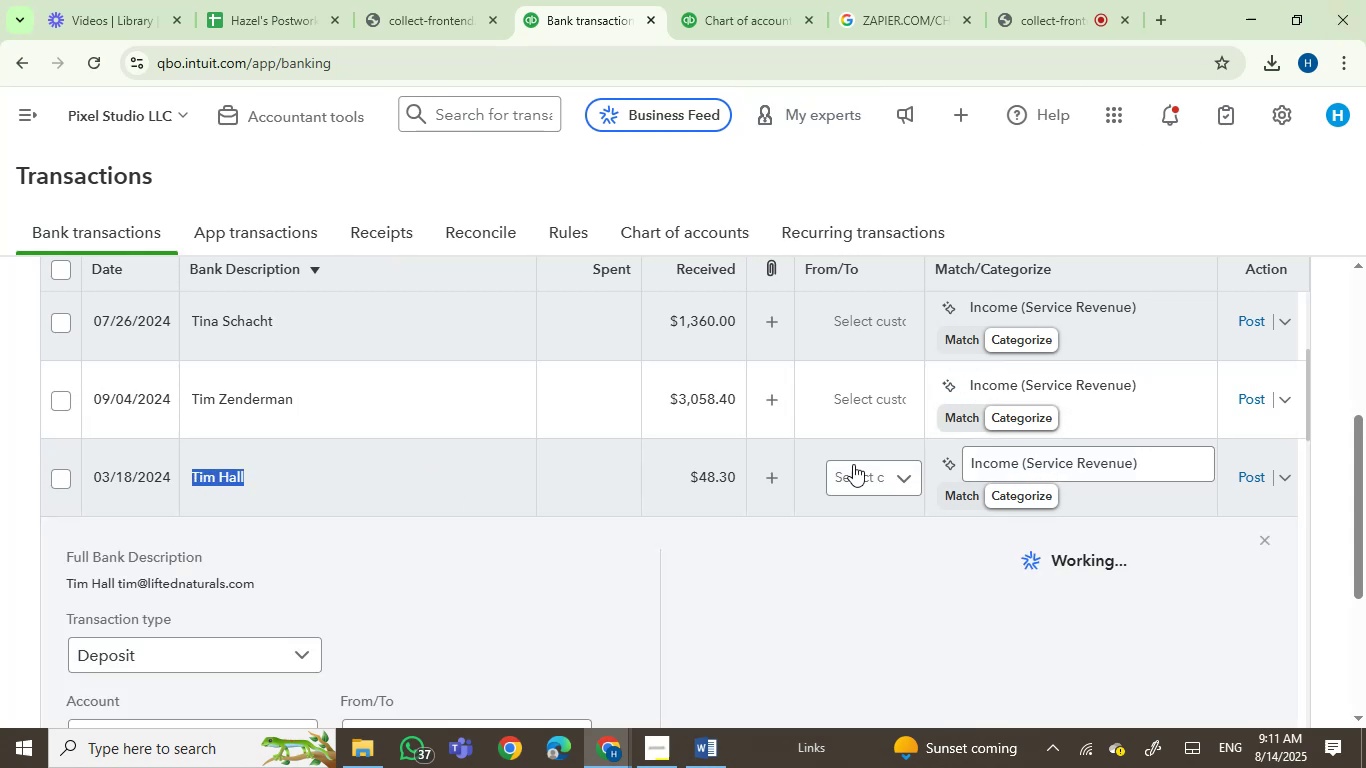 
key(Control+V)
 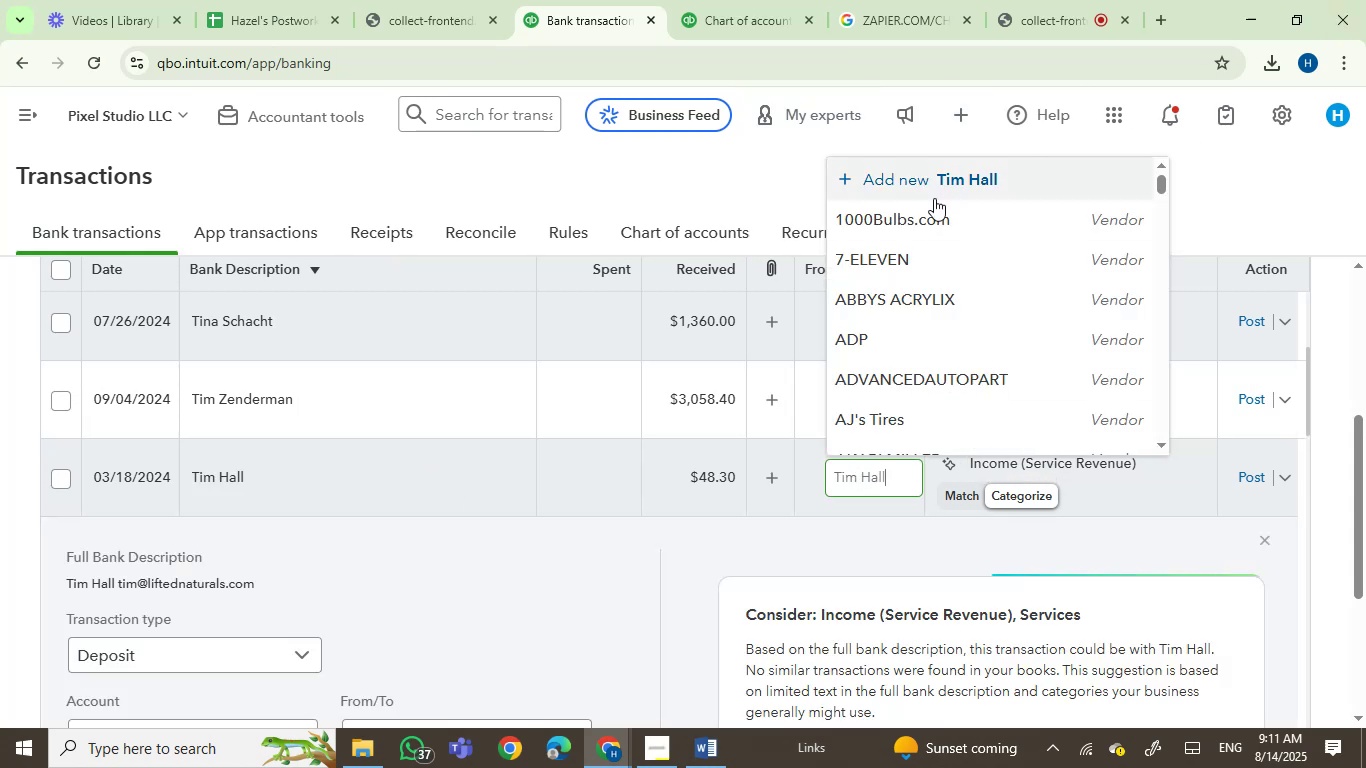 
left_click([944, 183])
 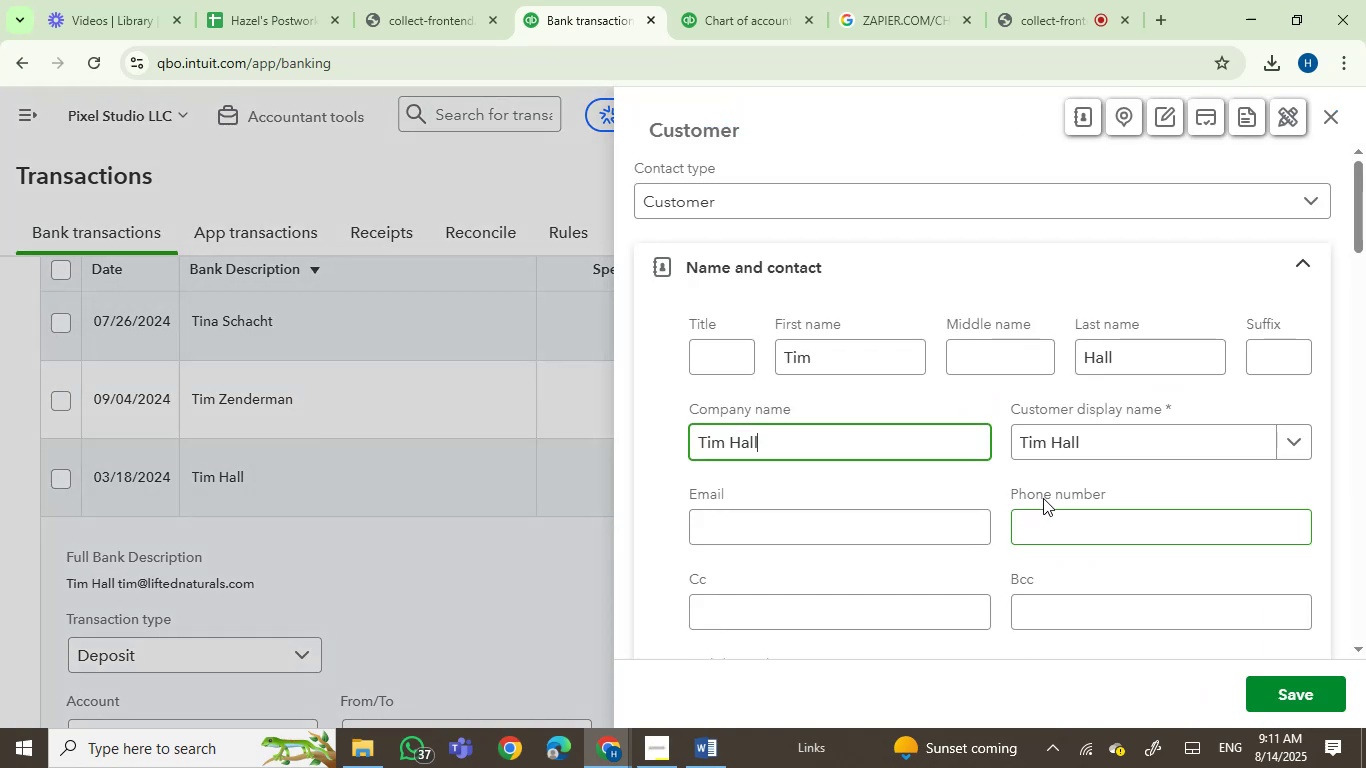 
left_click([1258, 684])
 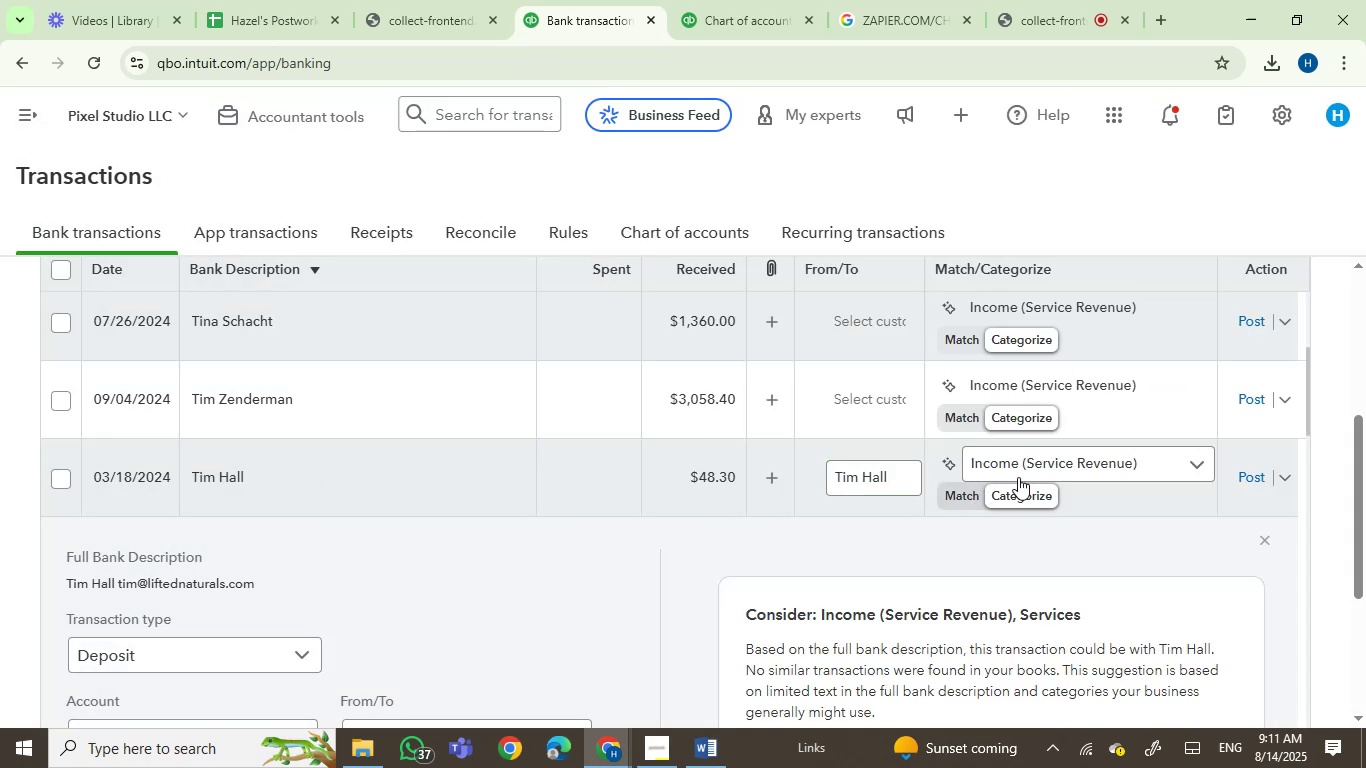 
left_click([1008, 458])
 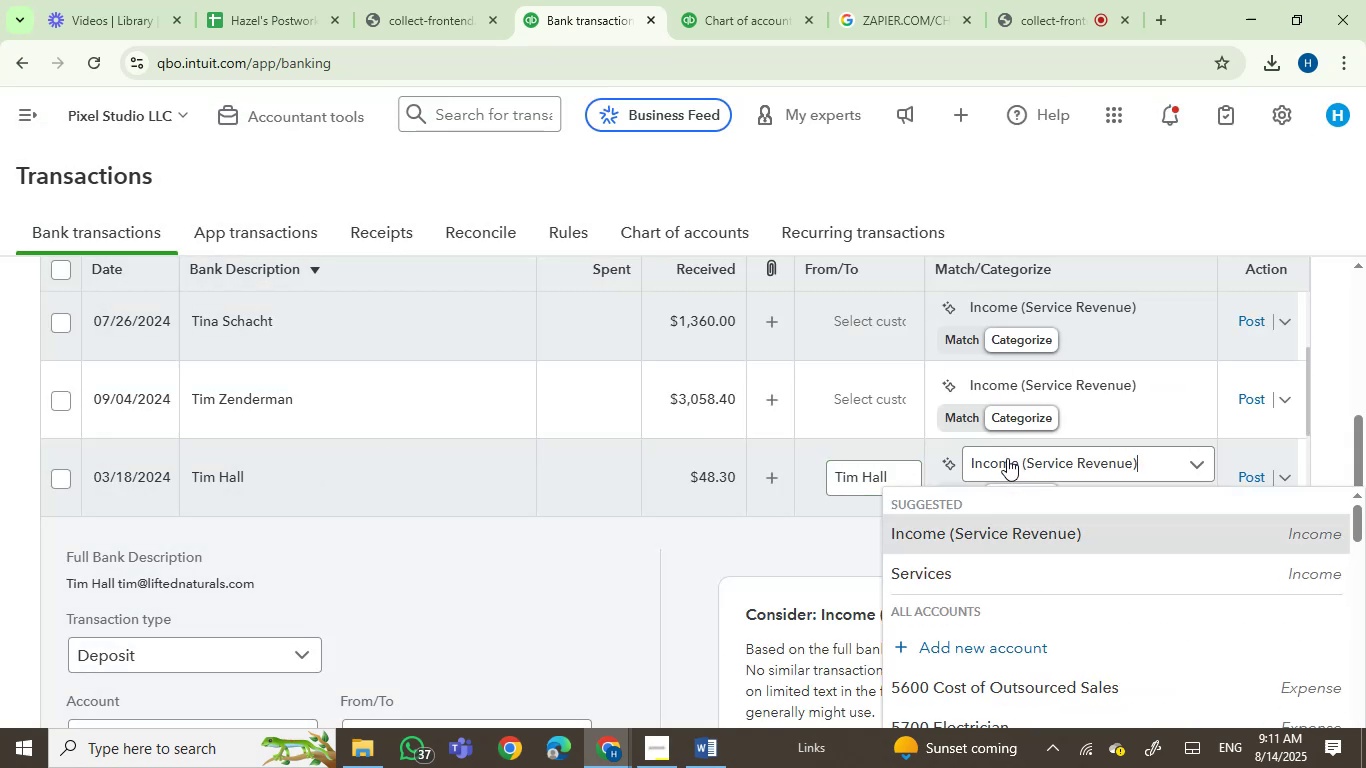 
left_click([1005, 459])
 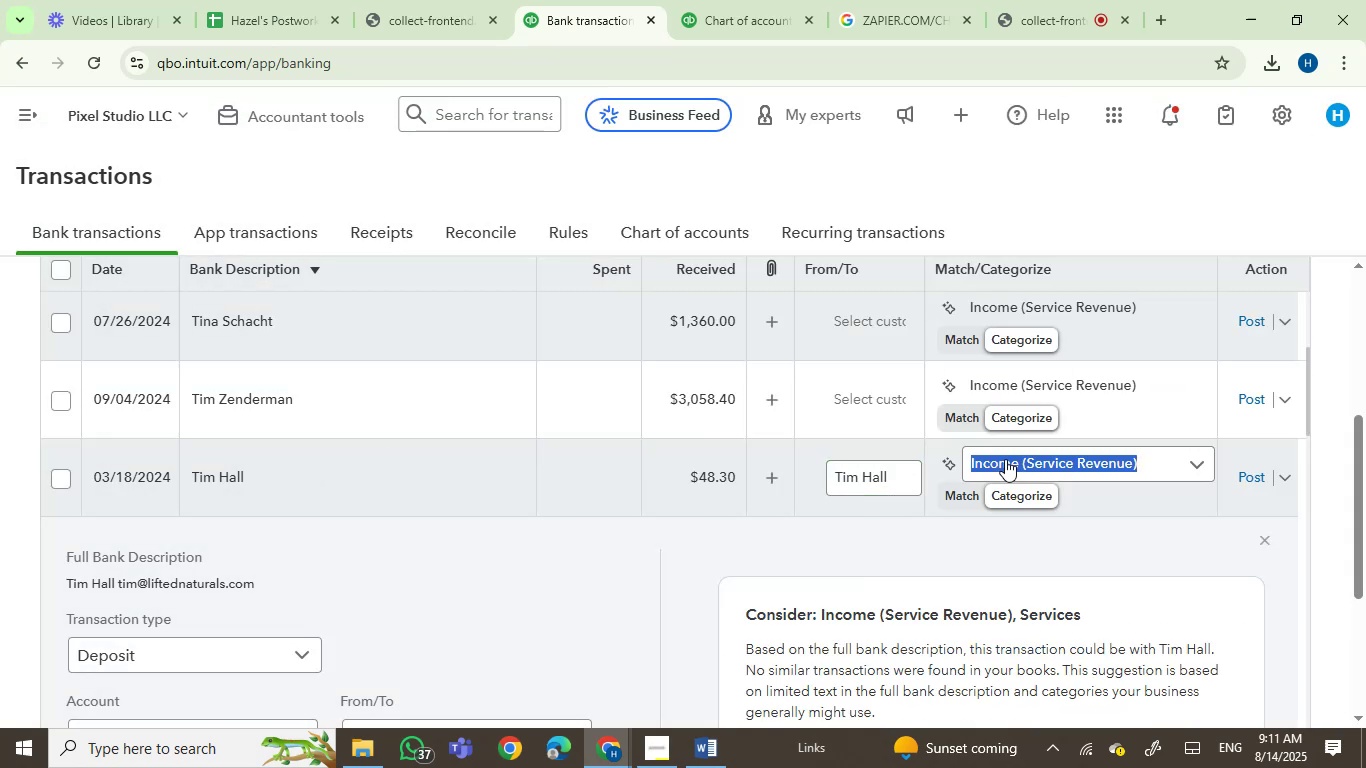 
type(serv)
 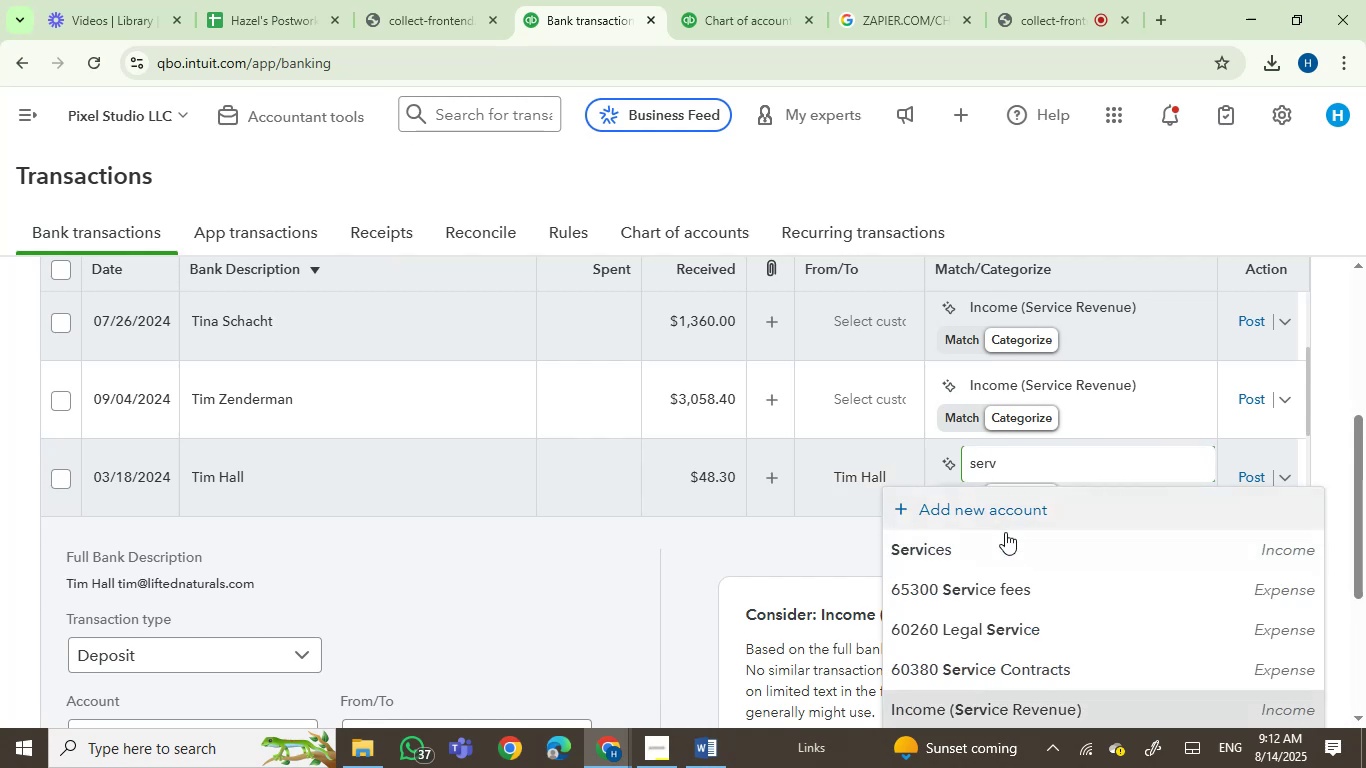 
left_click([974, 541])
 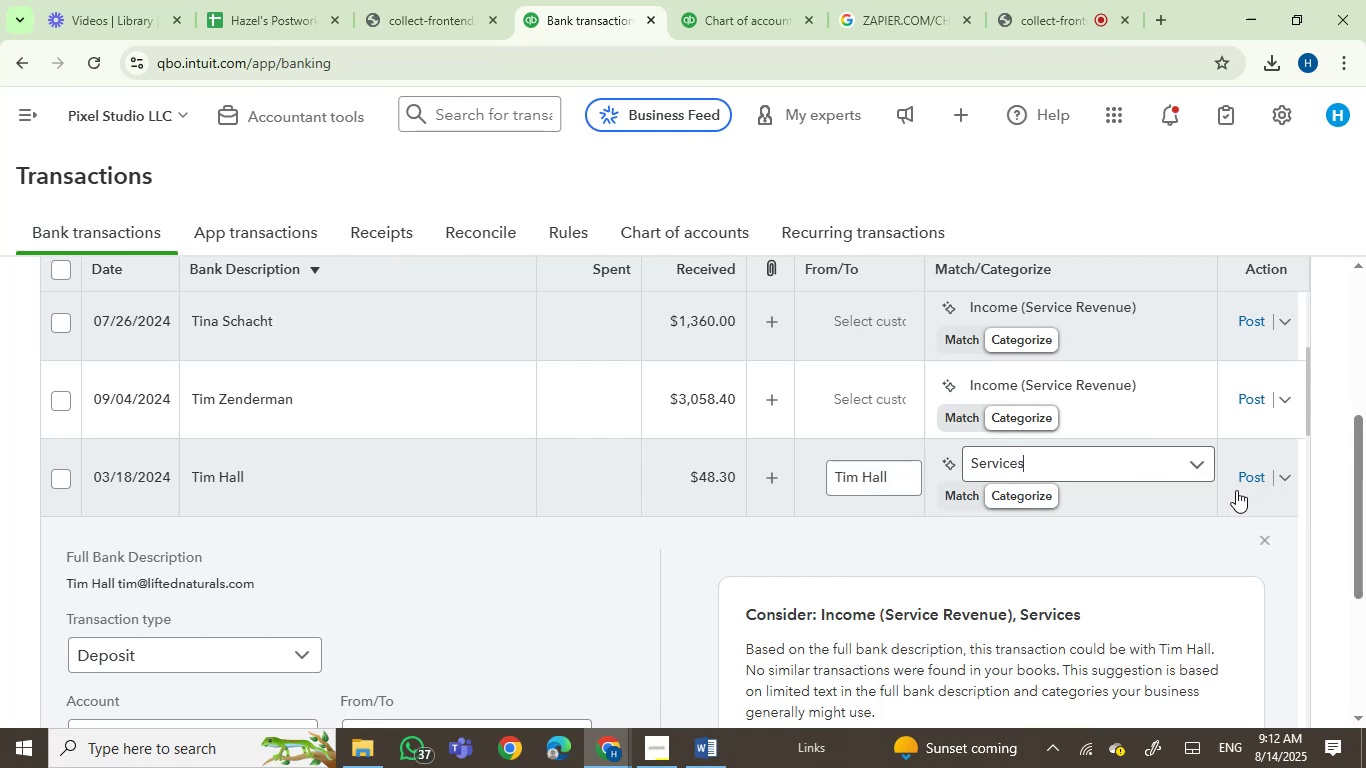 
left_click([1239, 480])
 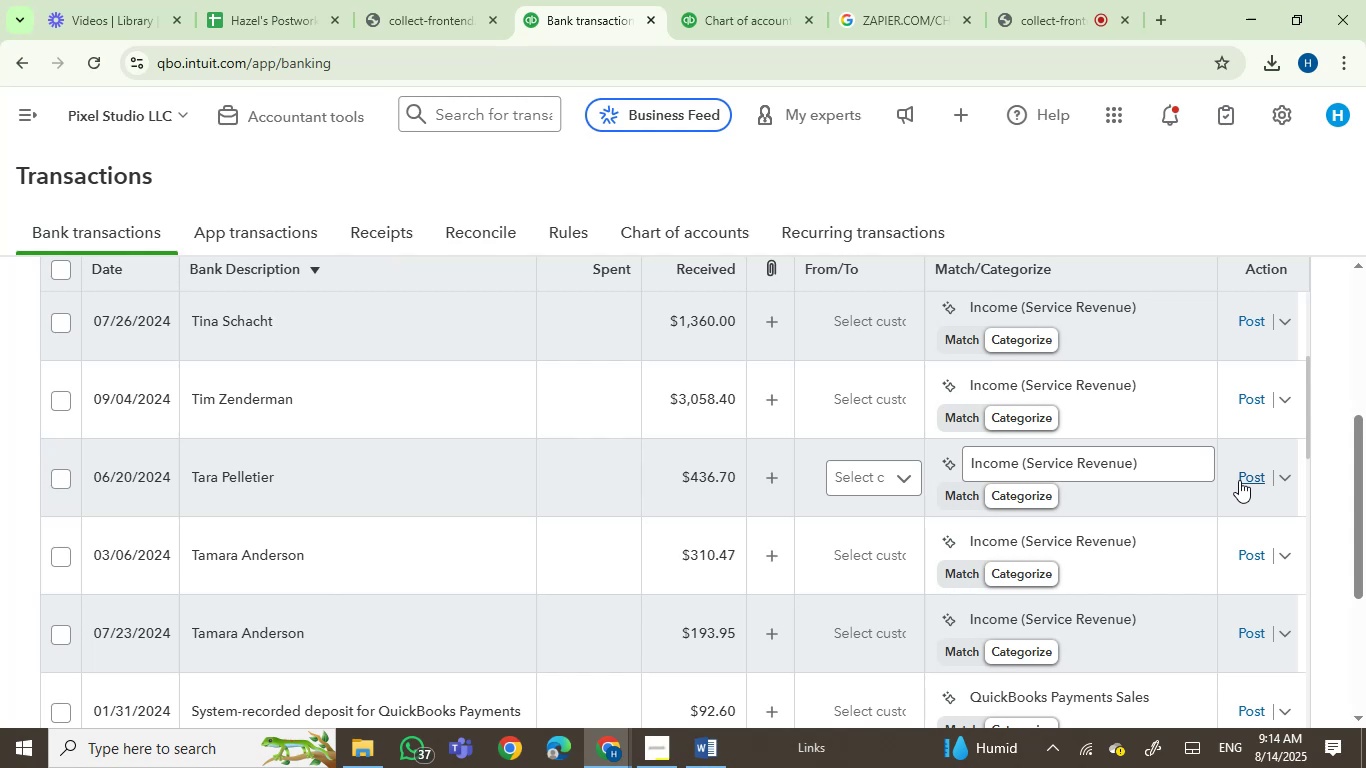 
wait(125.79)
 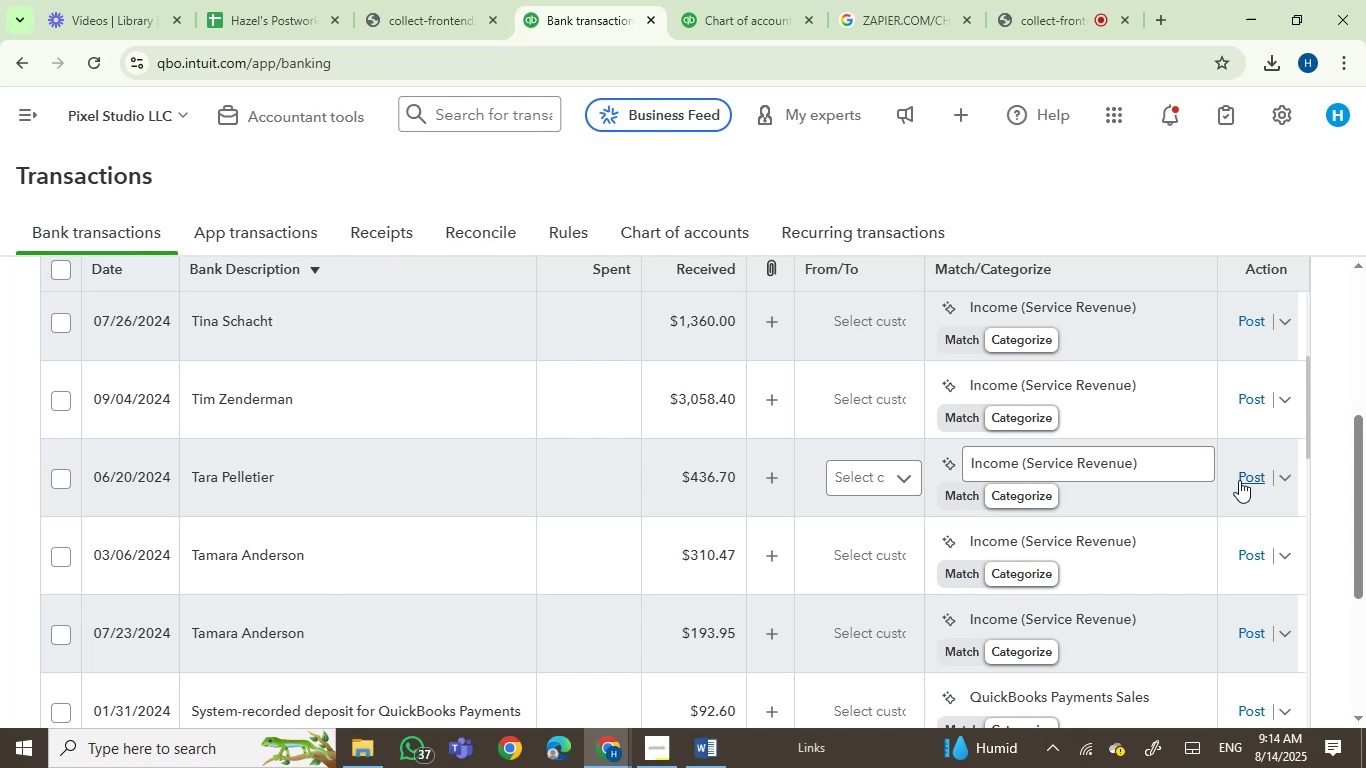 
left_click_drag(start_coordinate=[310, 397], to_coordinate=[187, 404])
 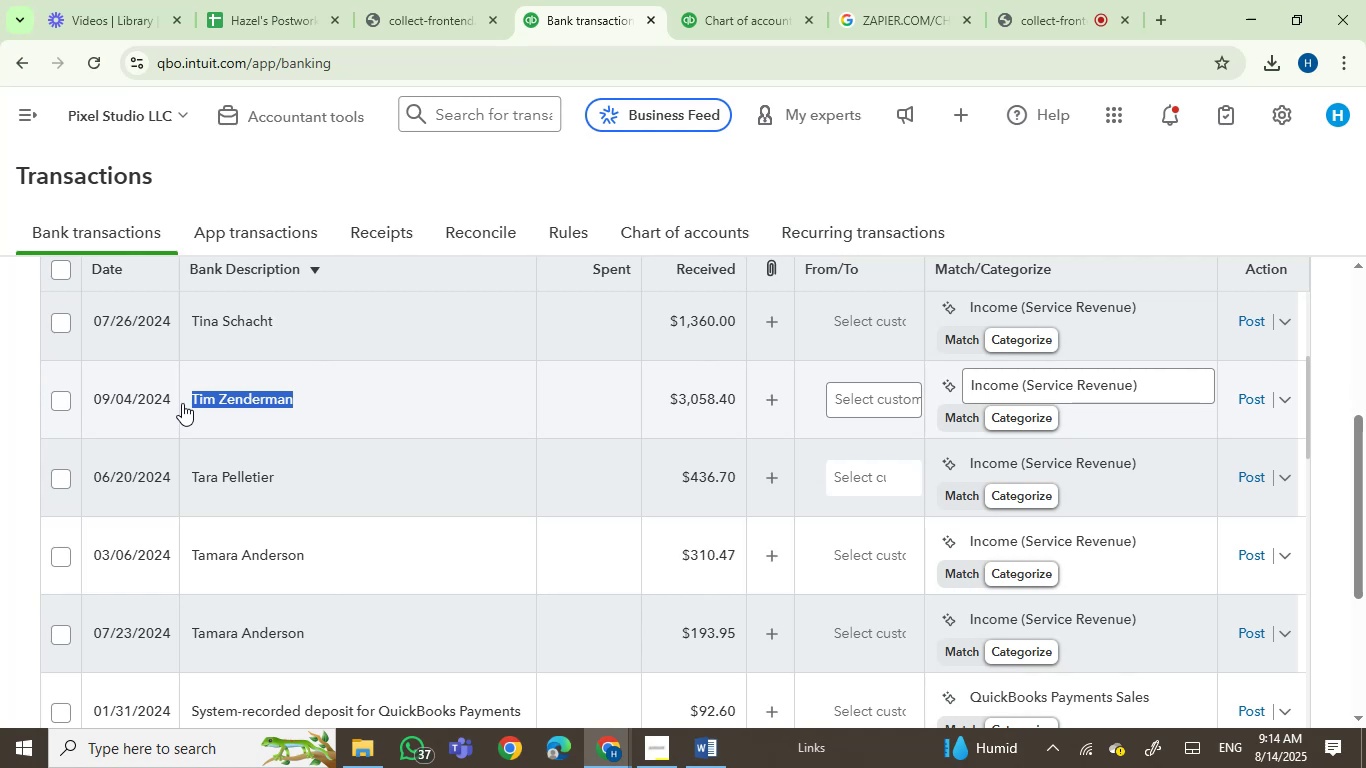 
key(Control+C)
 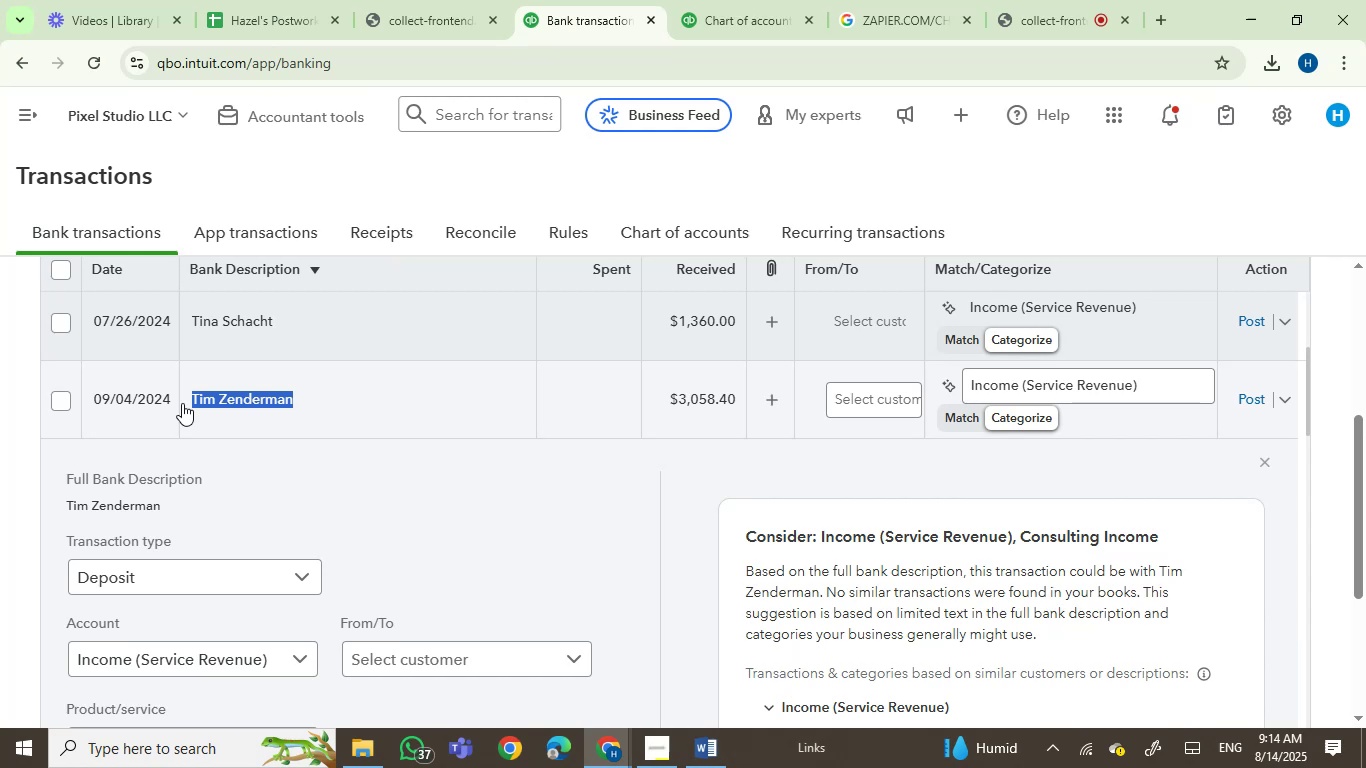 
wait(27.12)
 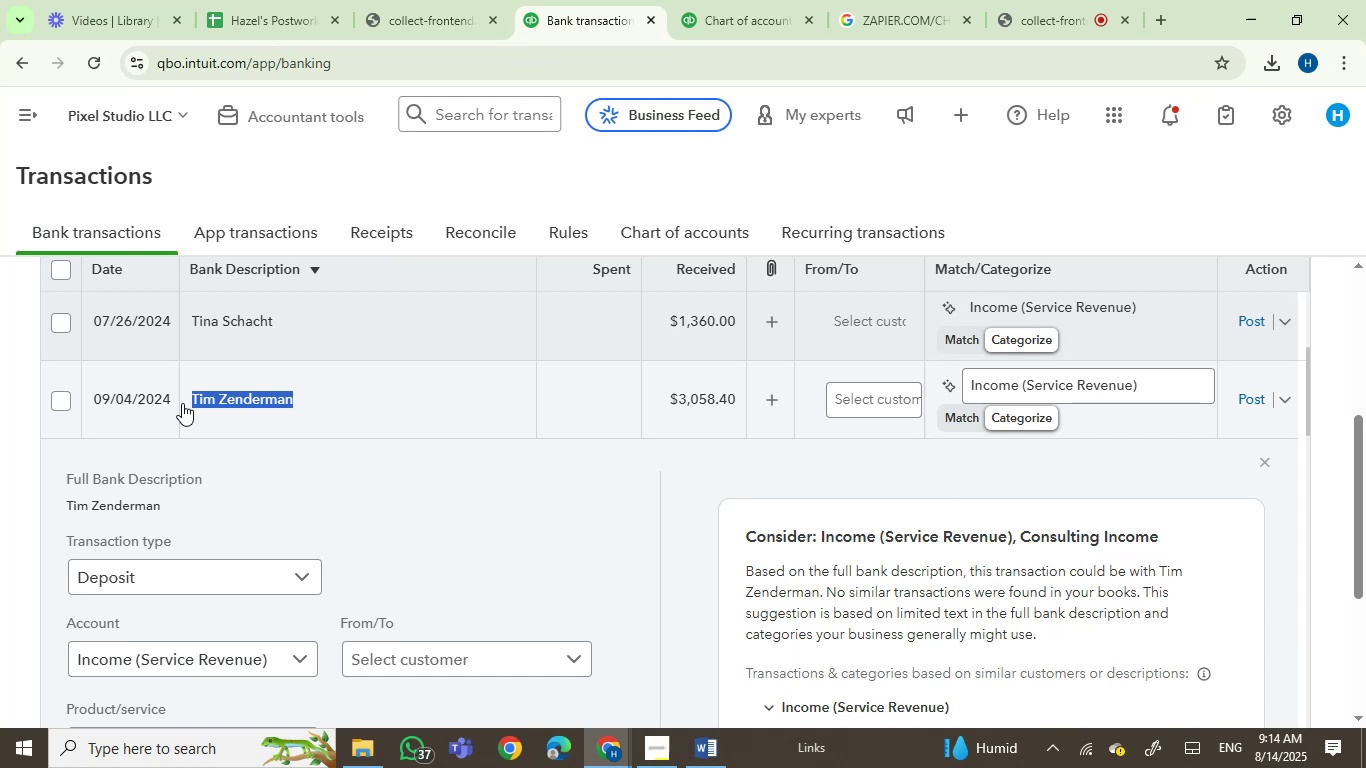 
key(Control+C)
 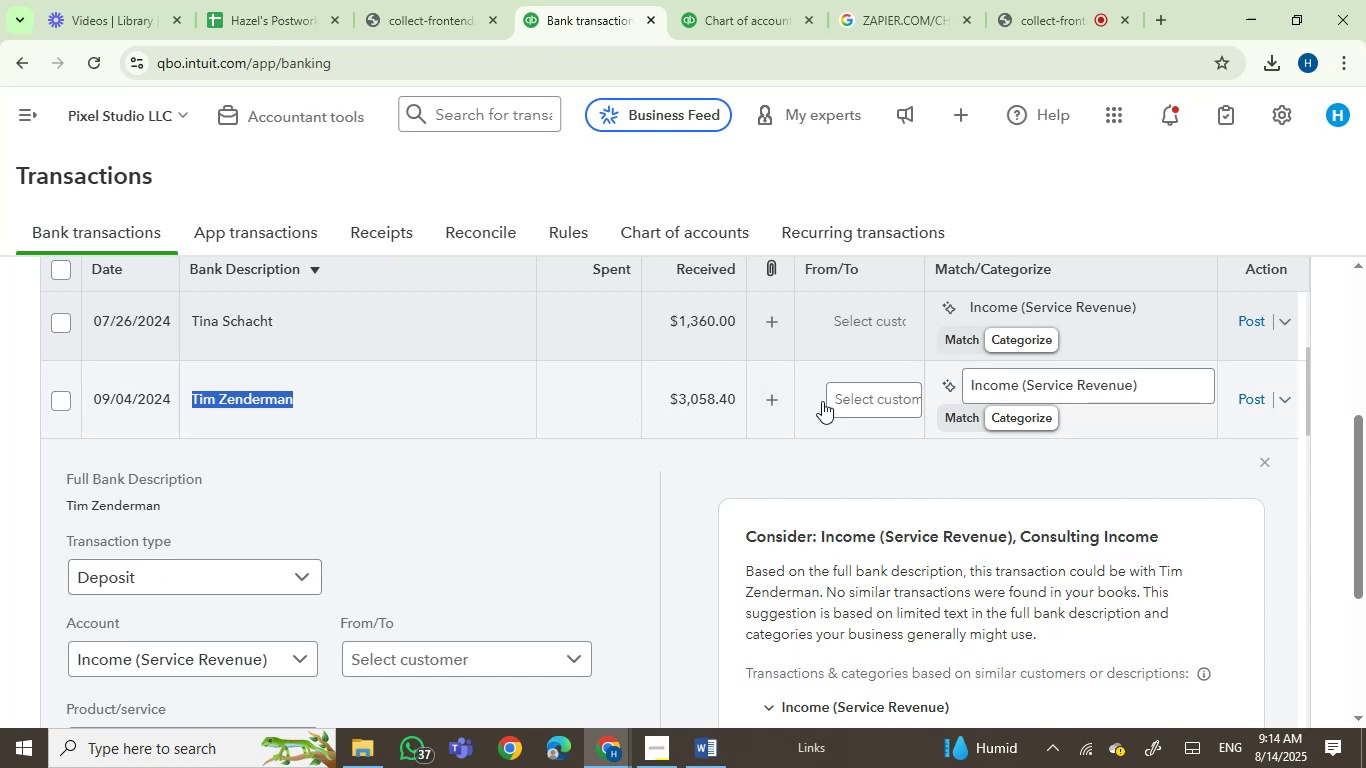 
left_click([878, 398])
 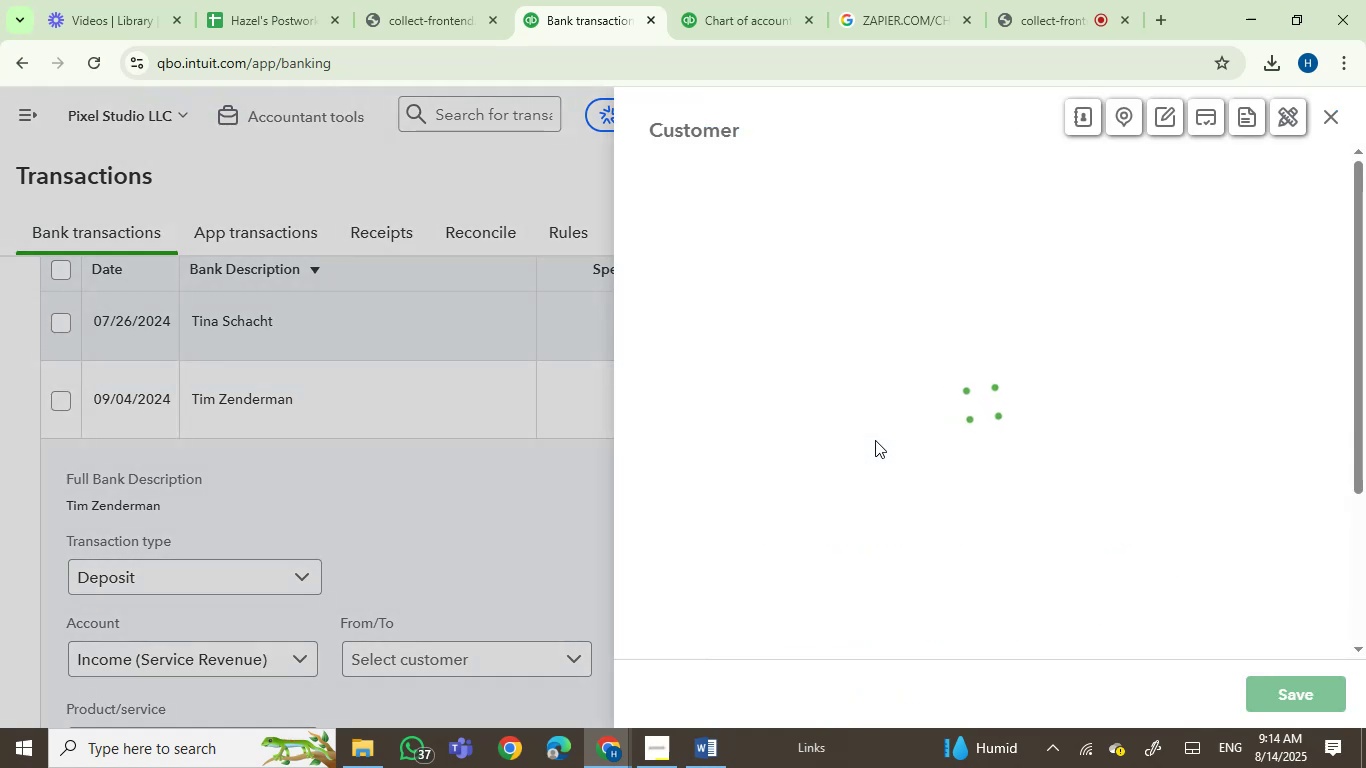 
key(Control+V)
 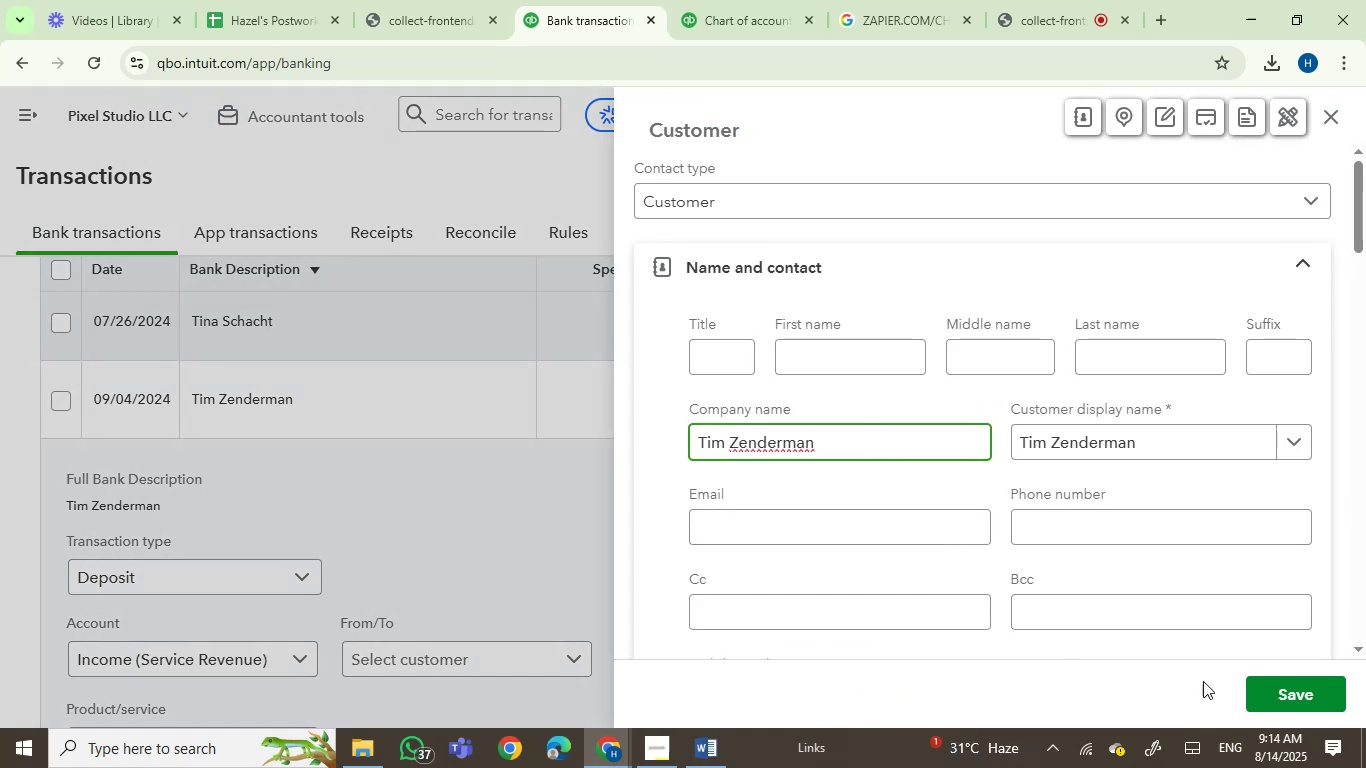 
left_click([1278, 682])
 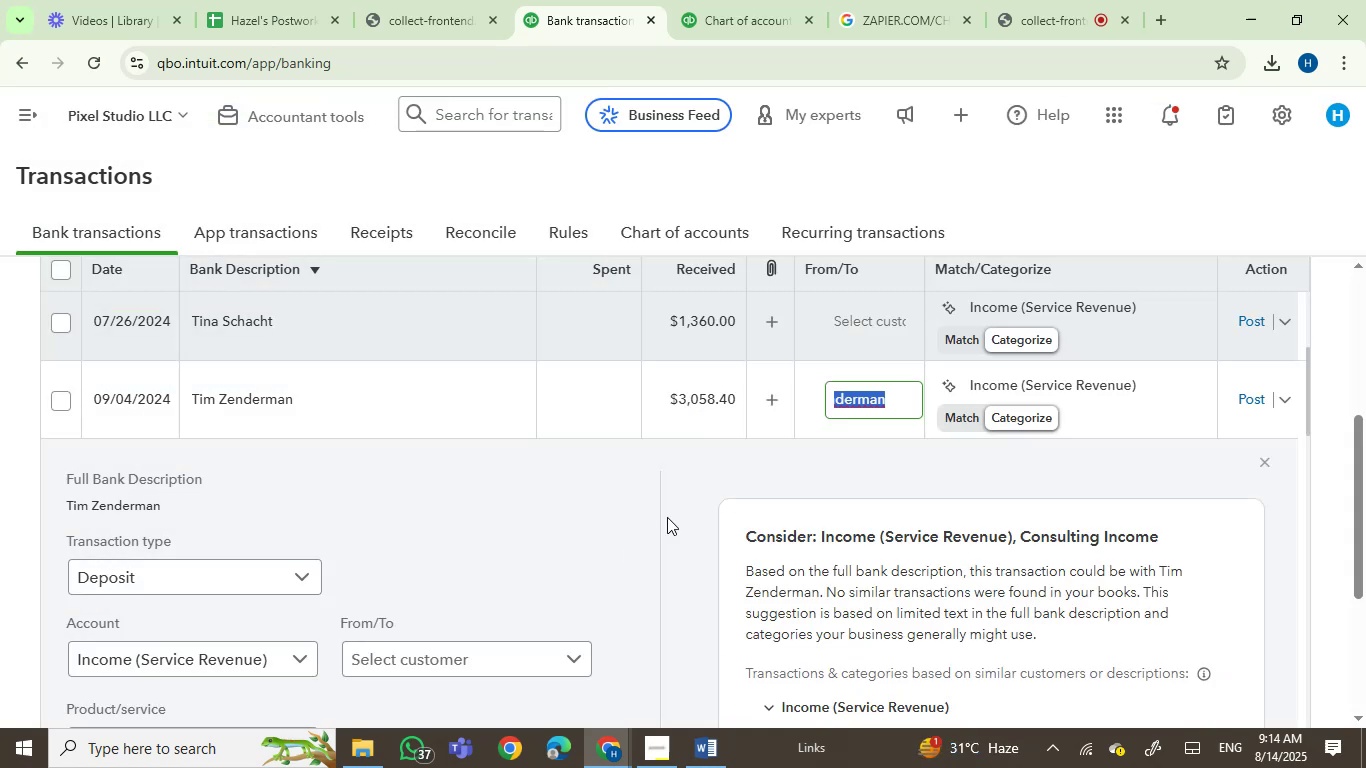 
left_click([1027, 384])
 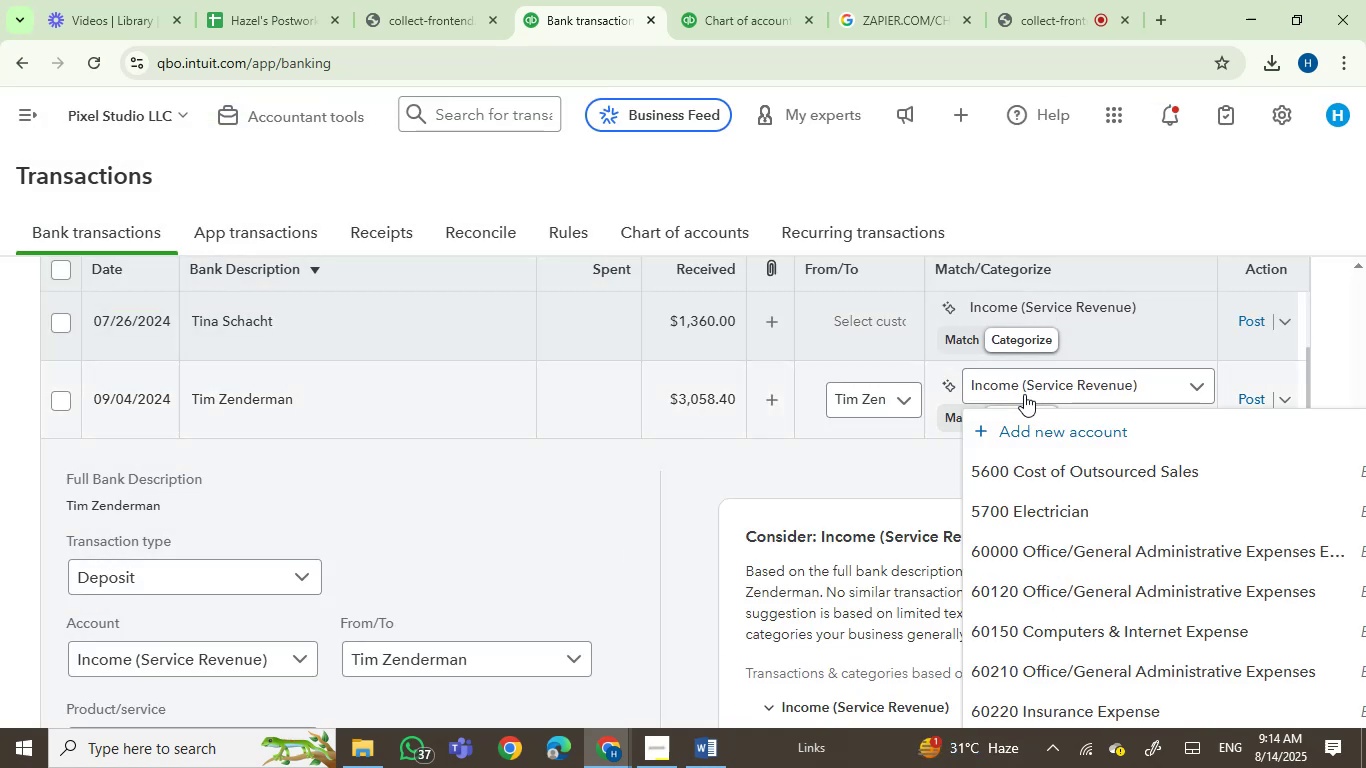 
left_click([1024, 394])
 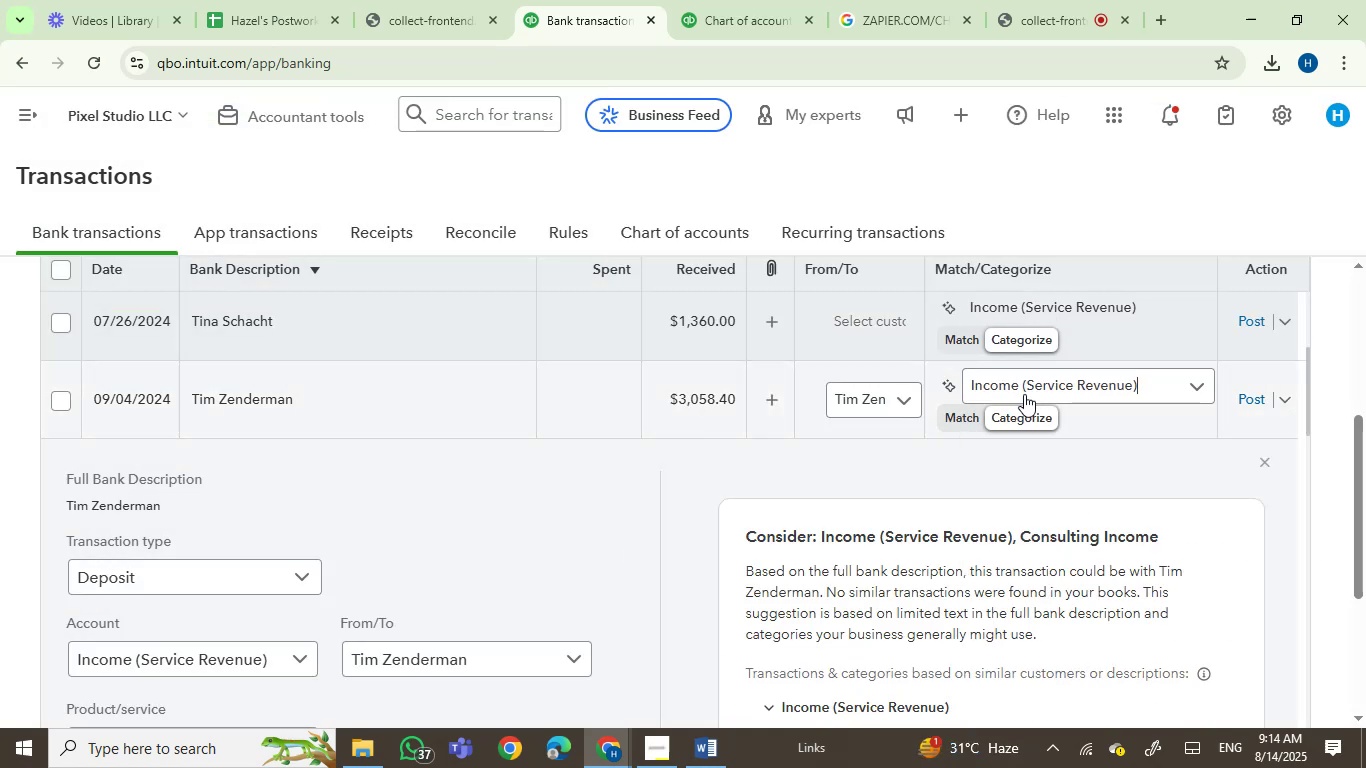 
type(ser)
 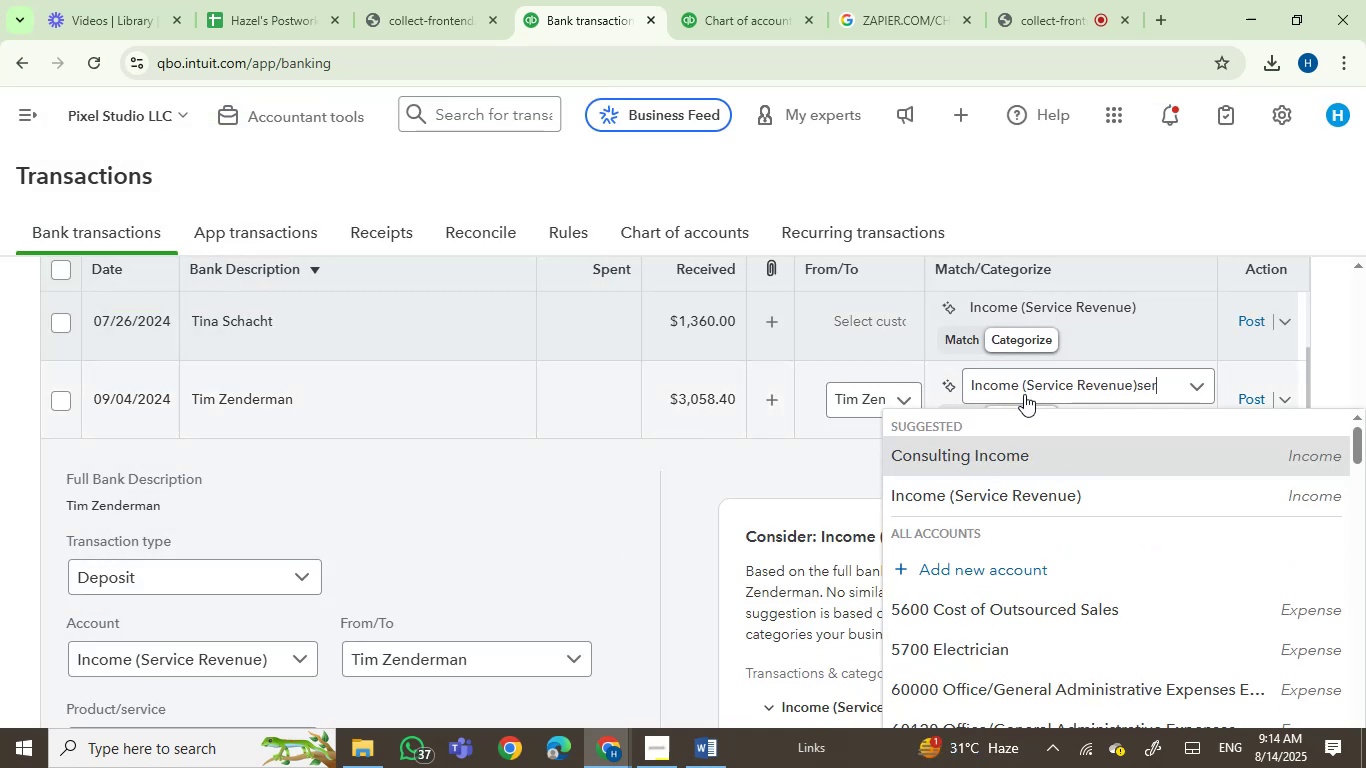 
left_click([1024, 394])
 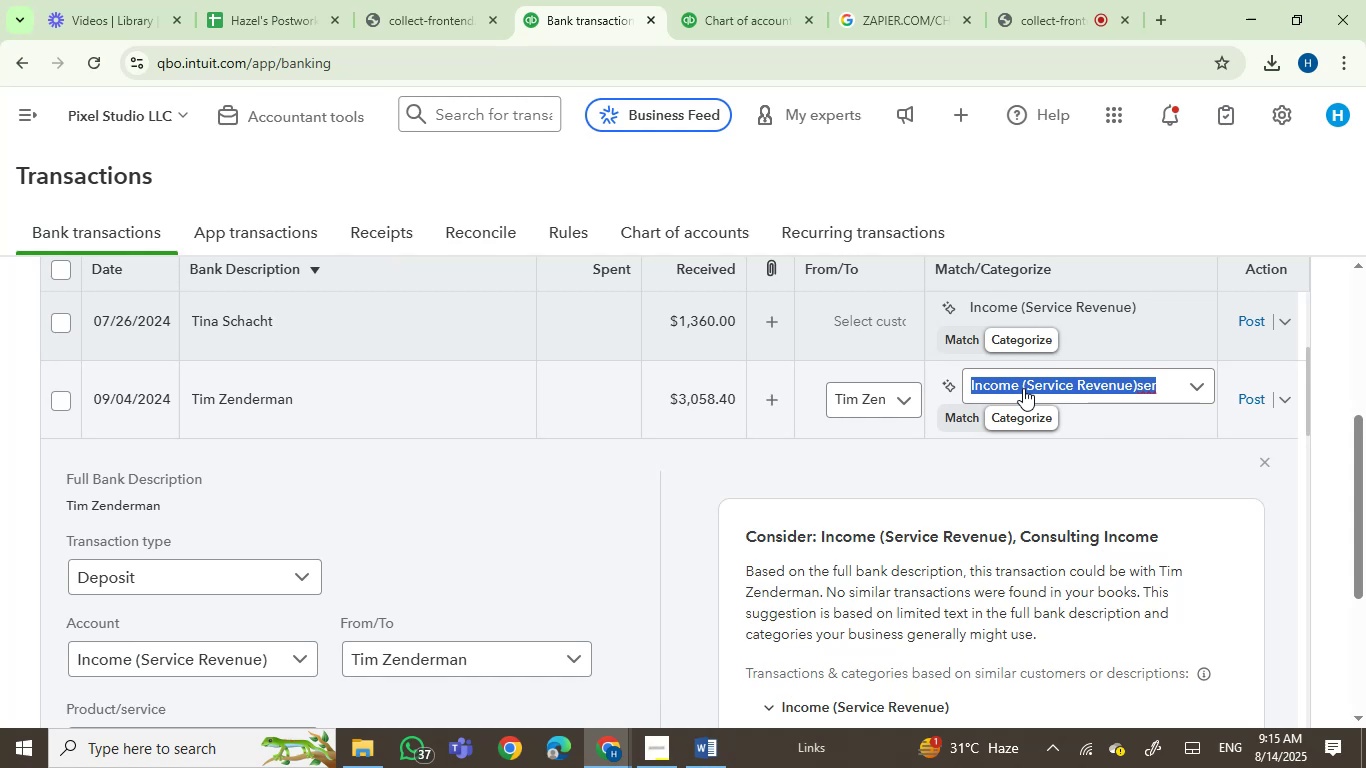 
wait(26.24)
 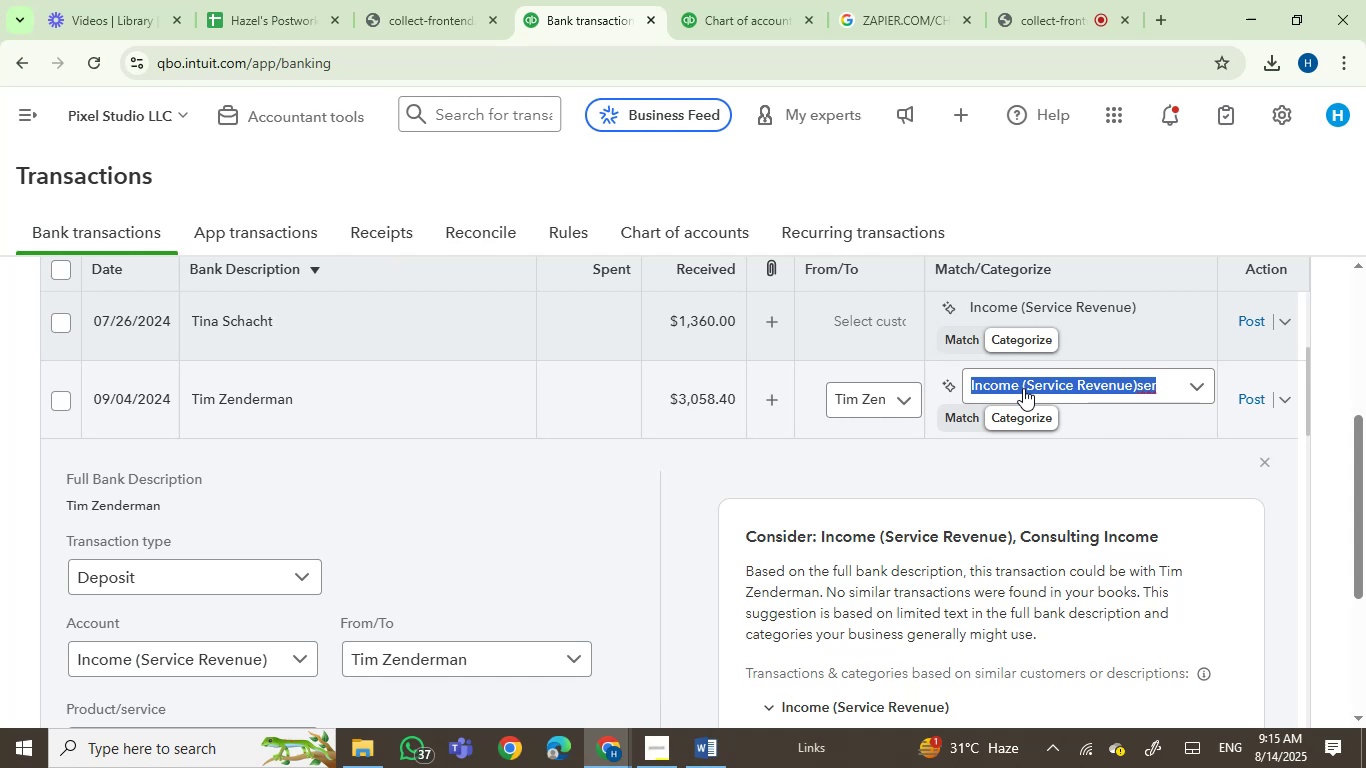 
left_click([1017, 386])
 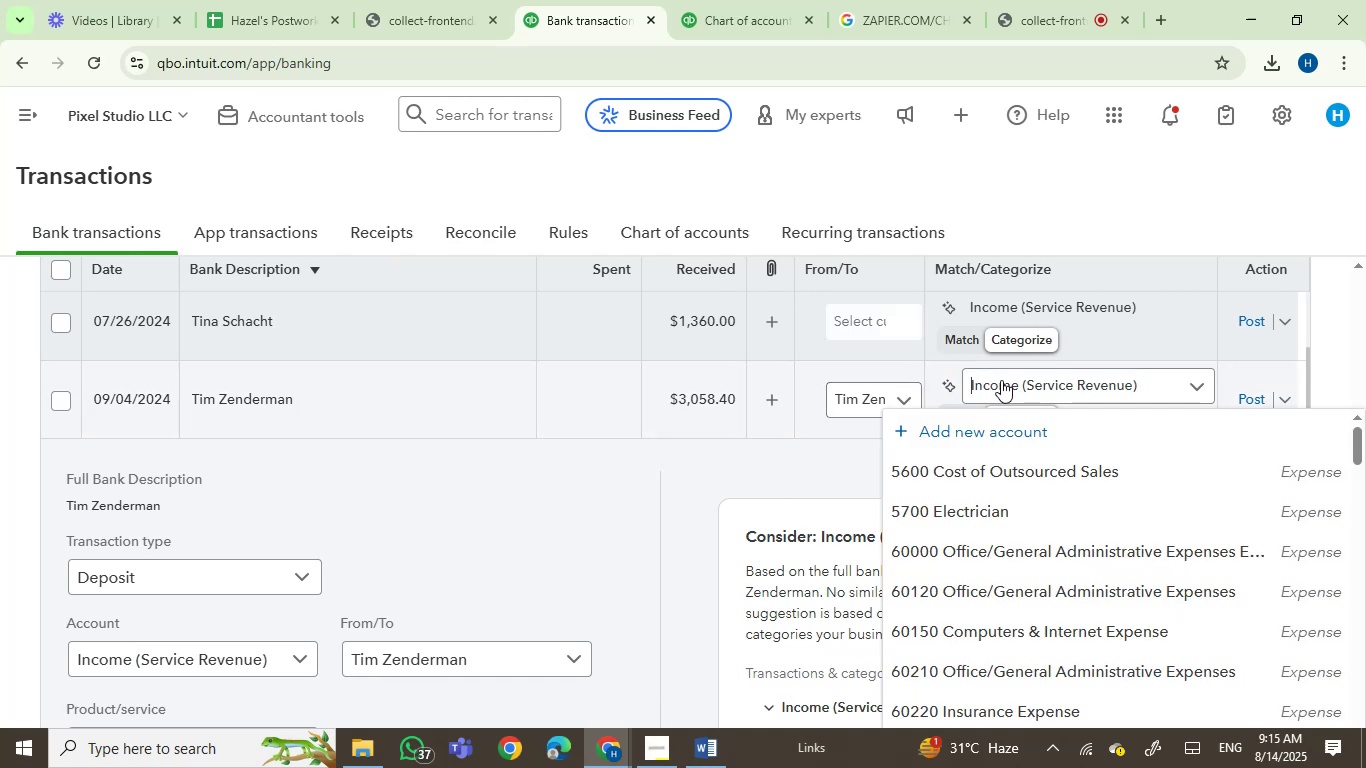 
left_click([1001, 380])
 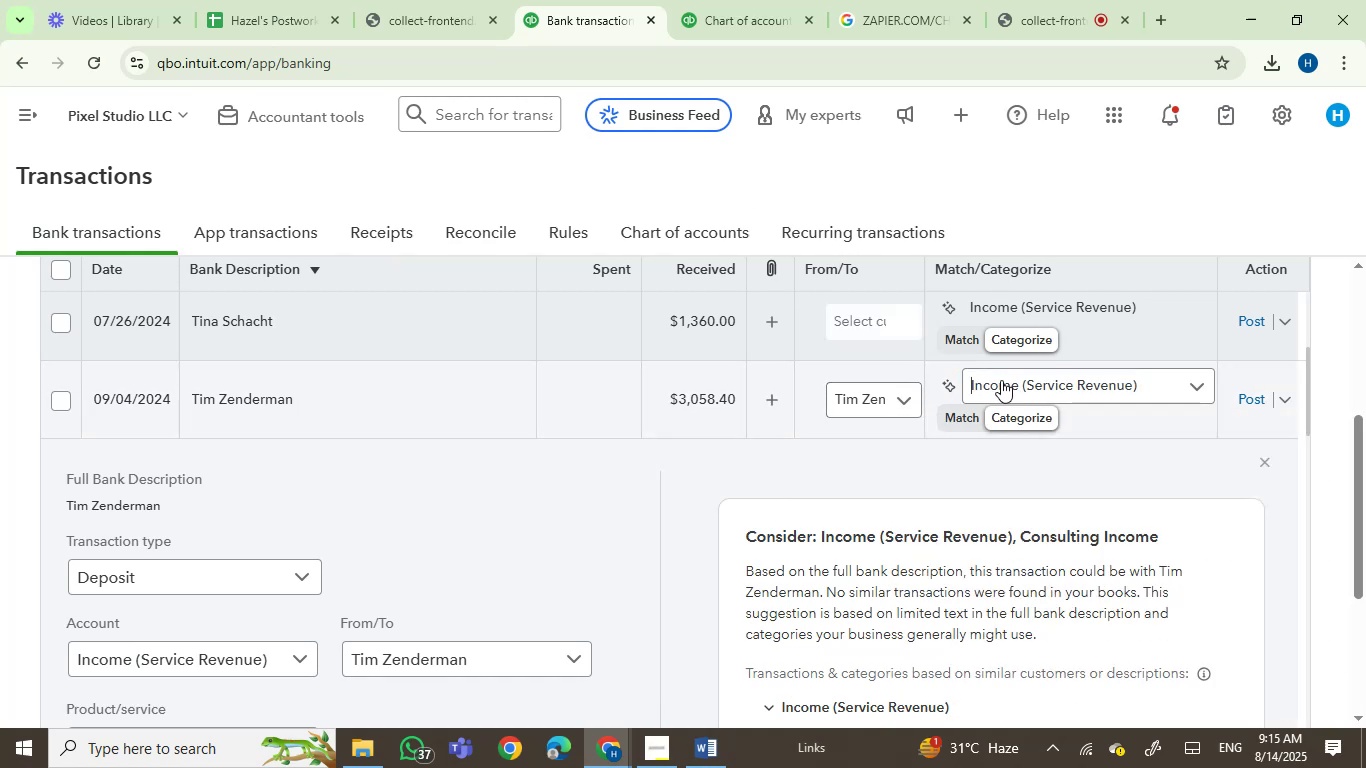 
left_click([1001, 380])
 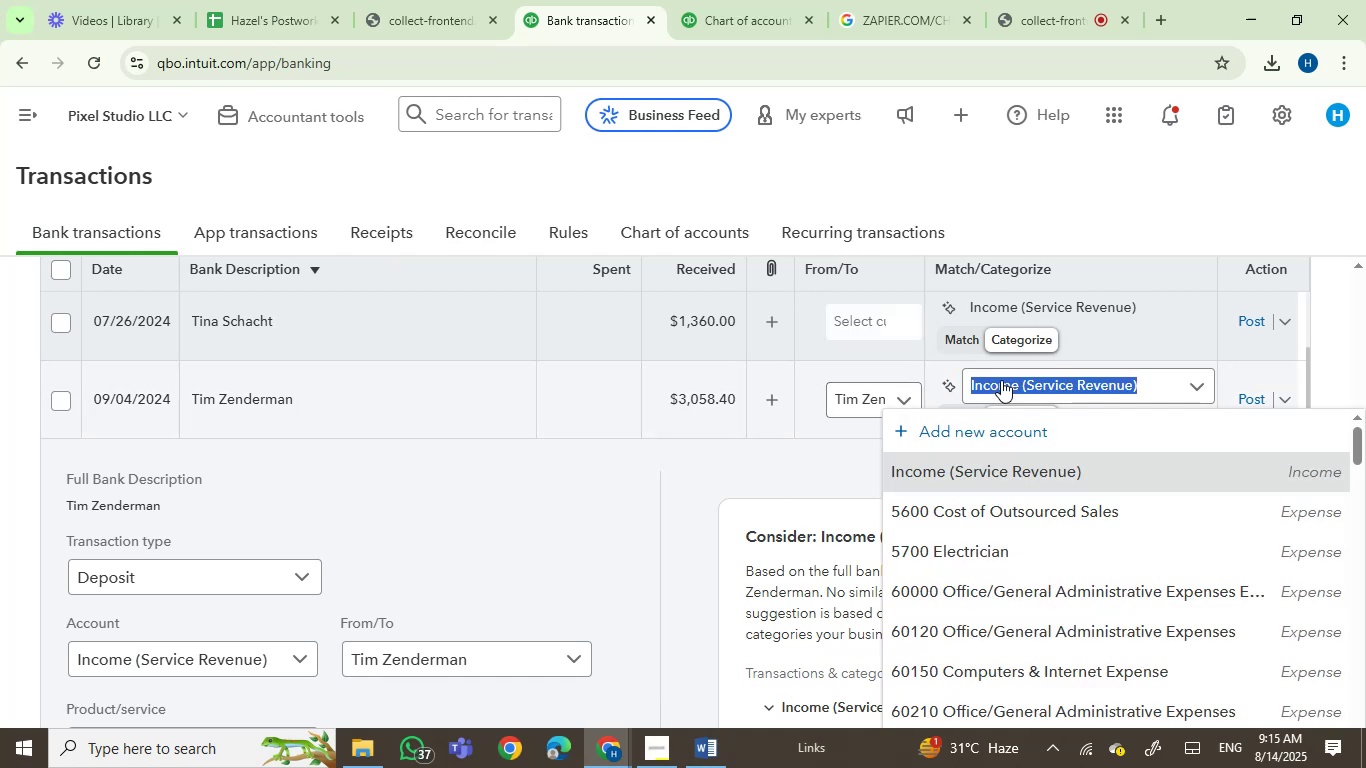 
type(serv)
 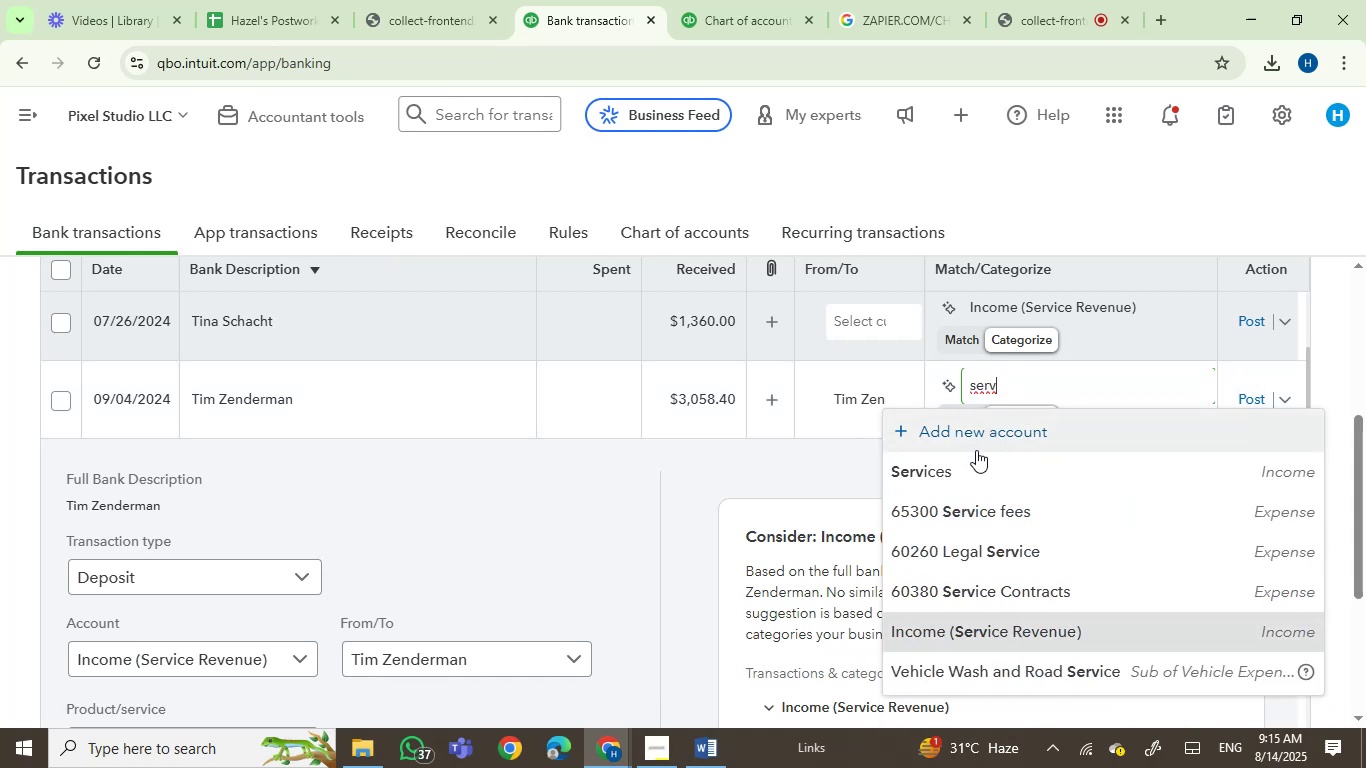 
left_click([967, 480])
 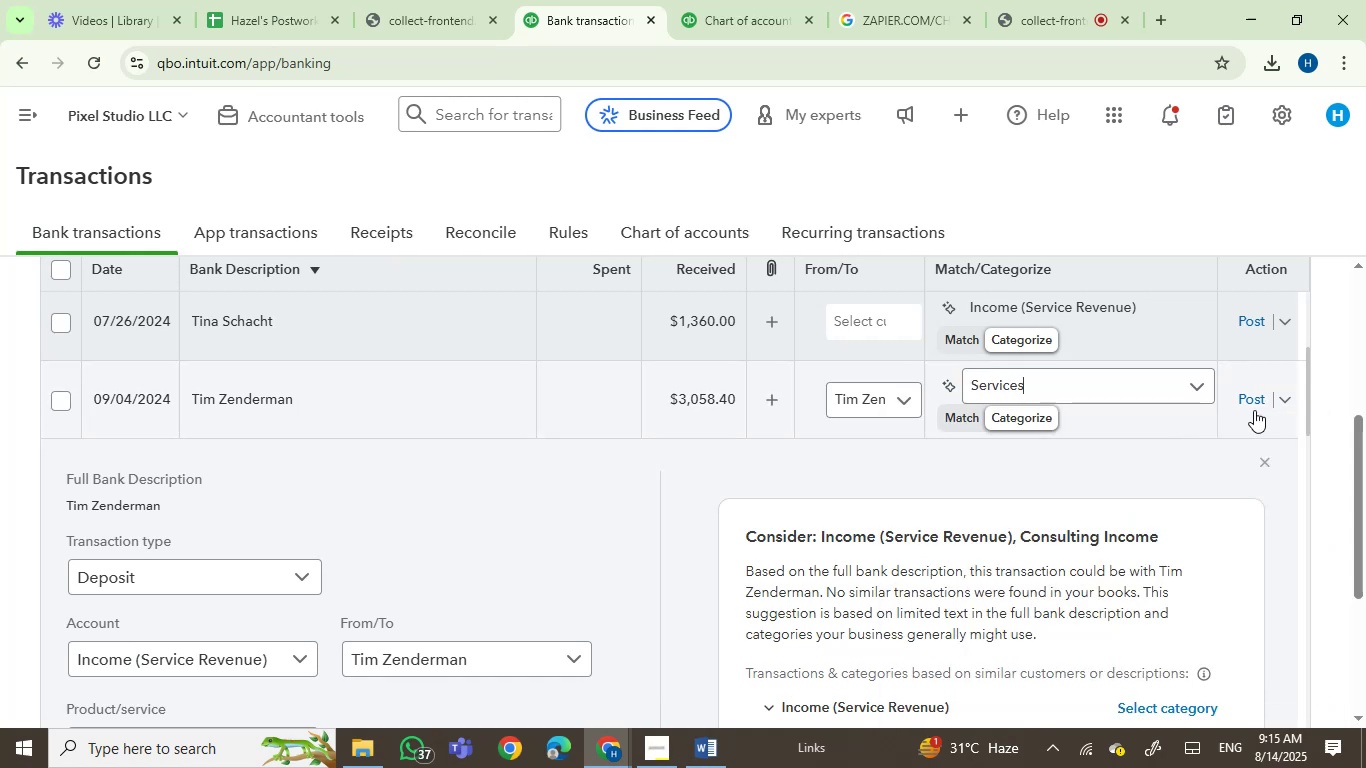 
left_click([1241, 393])
 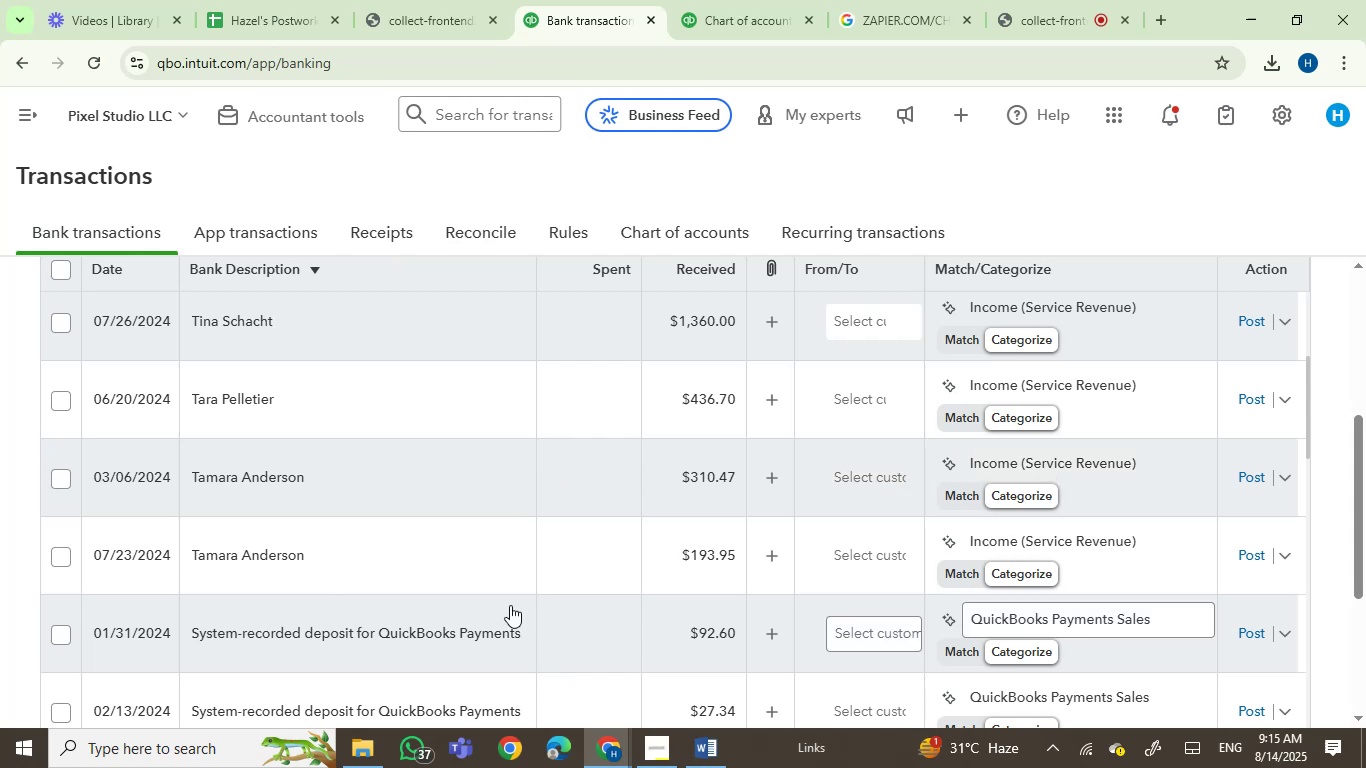 
wait(24.94)
 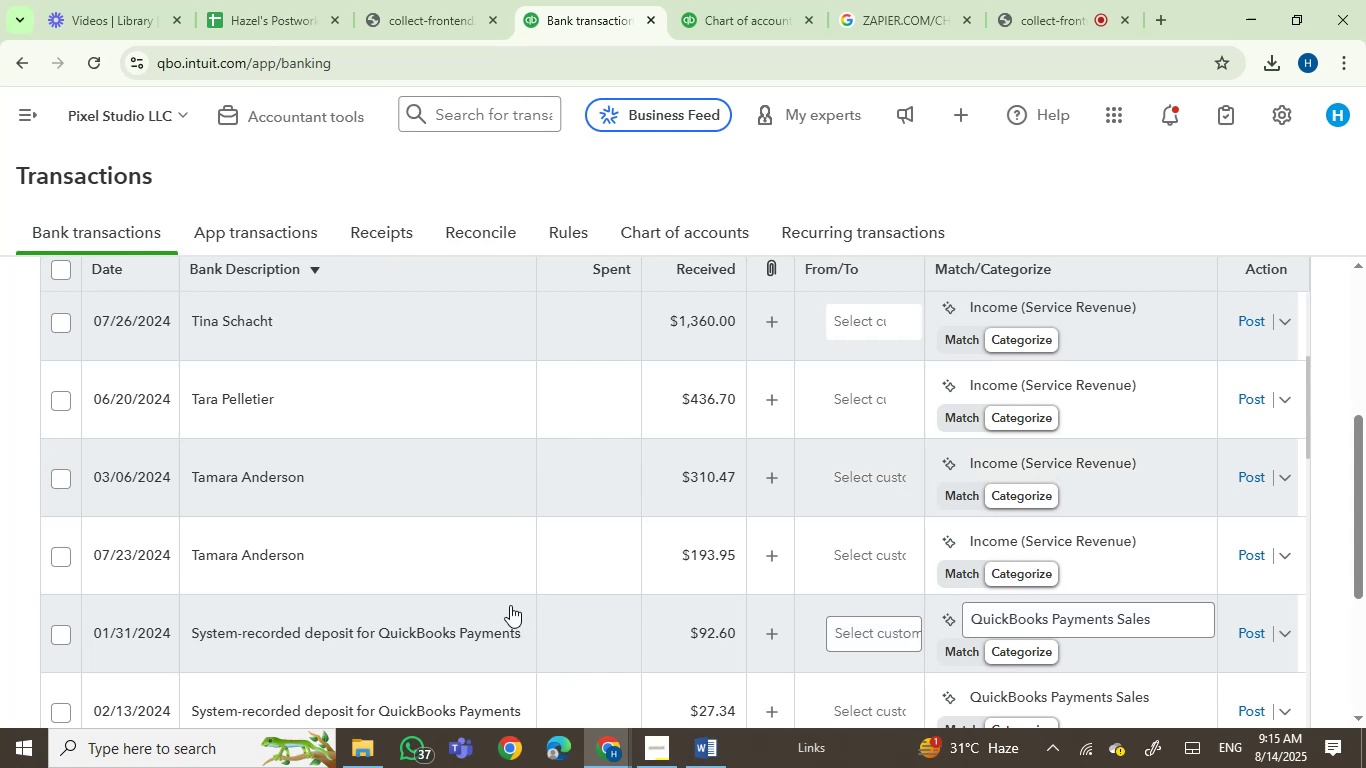 
left_click([79, 502])
 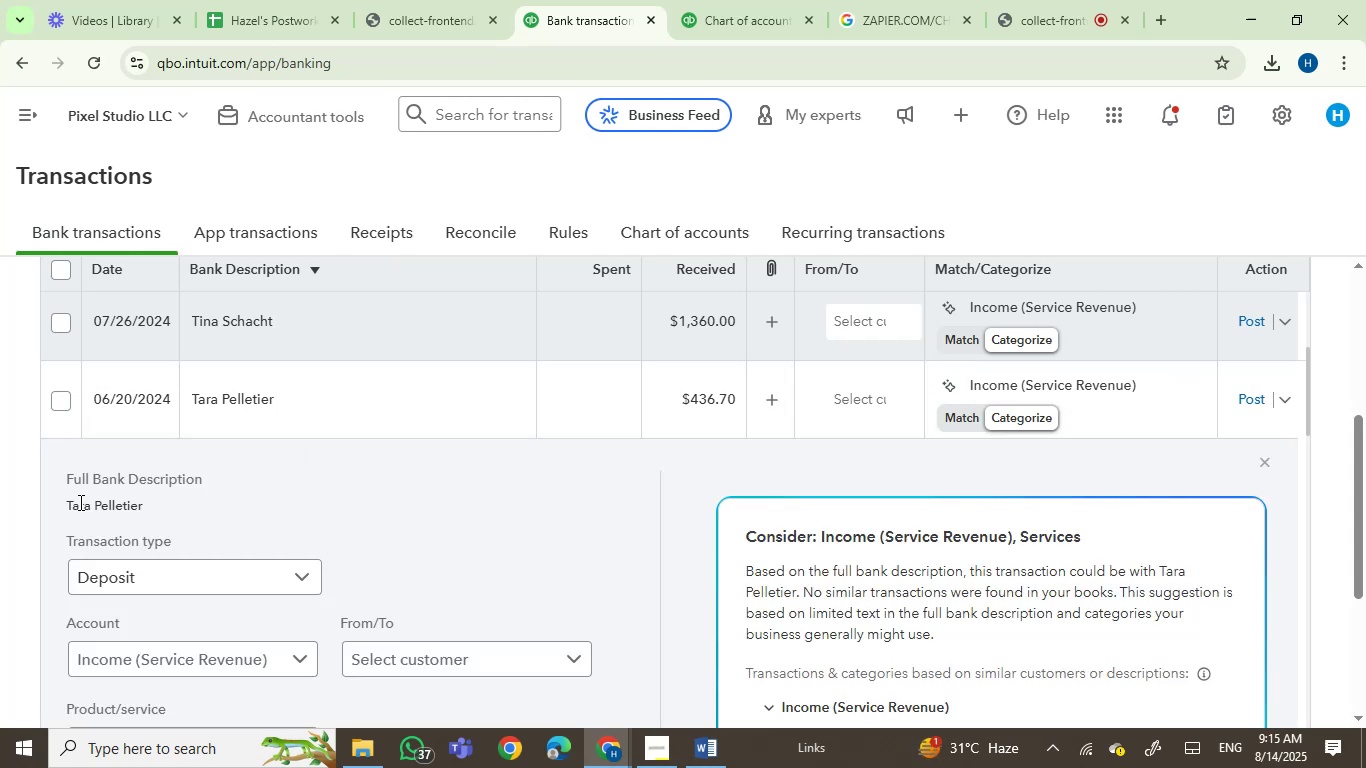 
left_click_drag(start_coordinate=[79, 502], to_coordinate=[135, 500])
 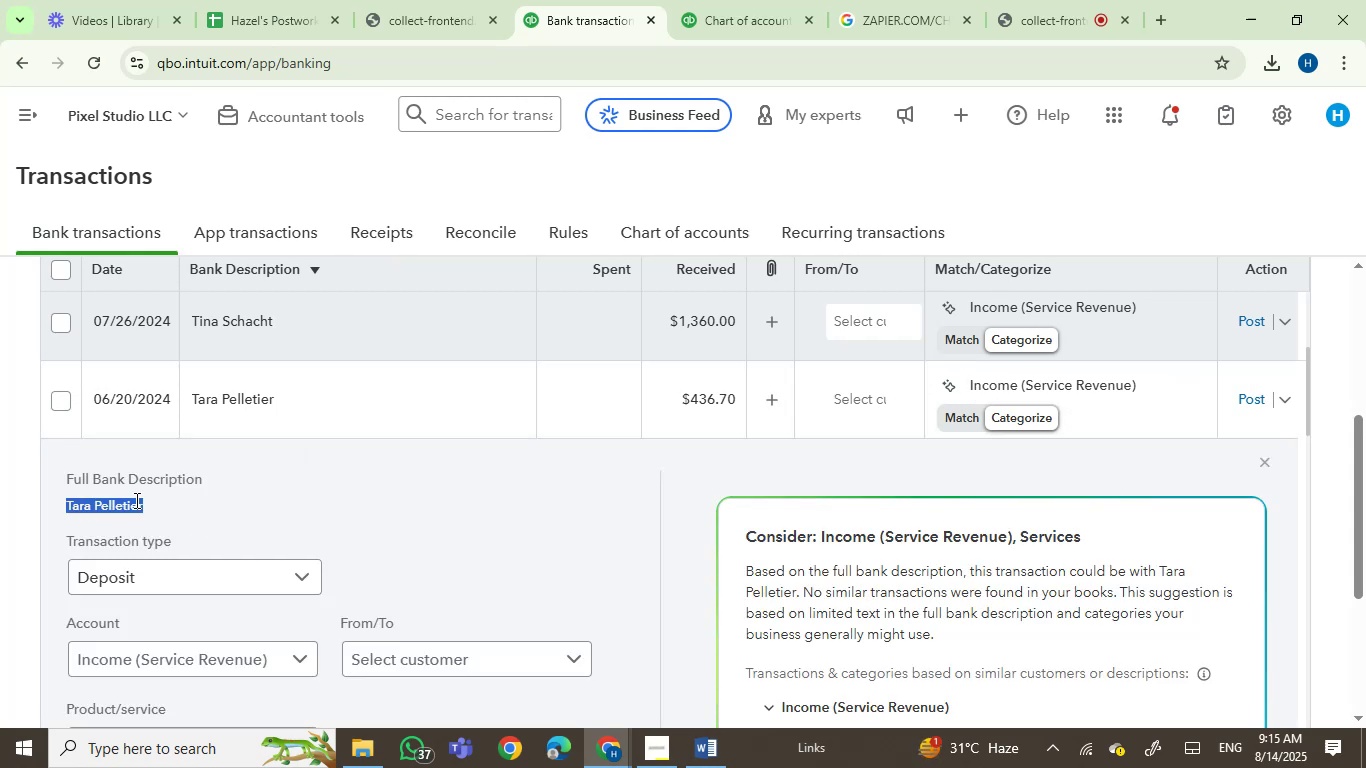 
key(Control+C)
 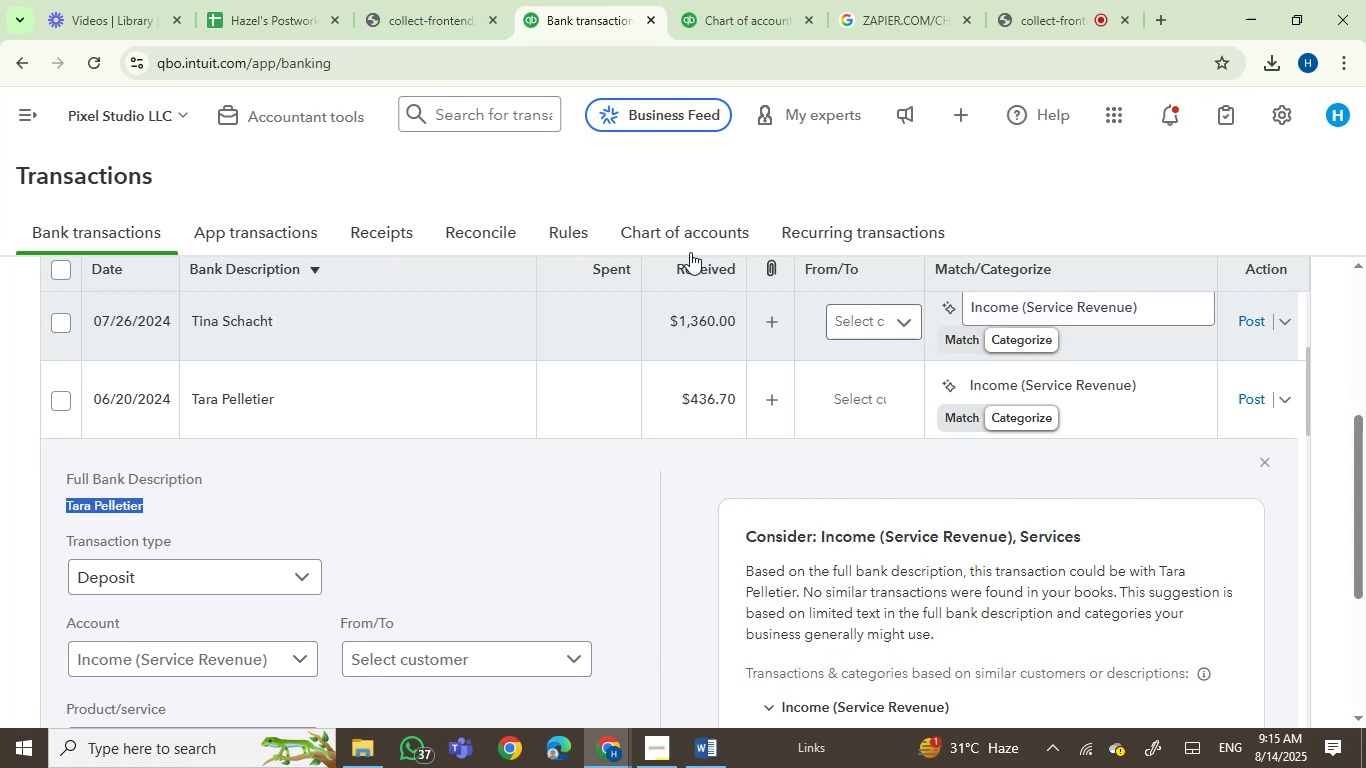 
left_click([860, 406])
 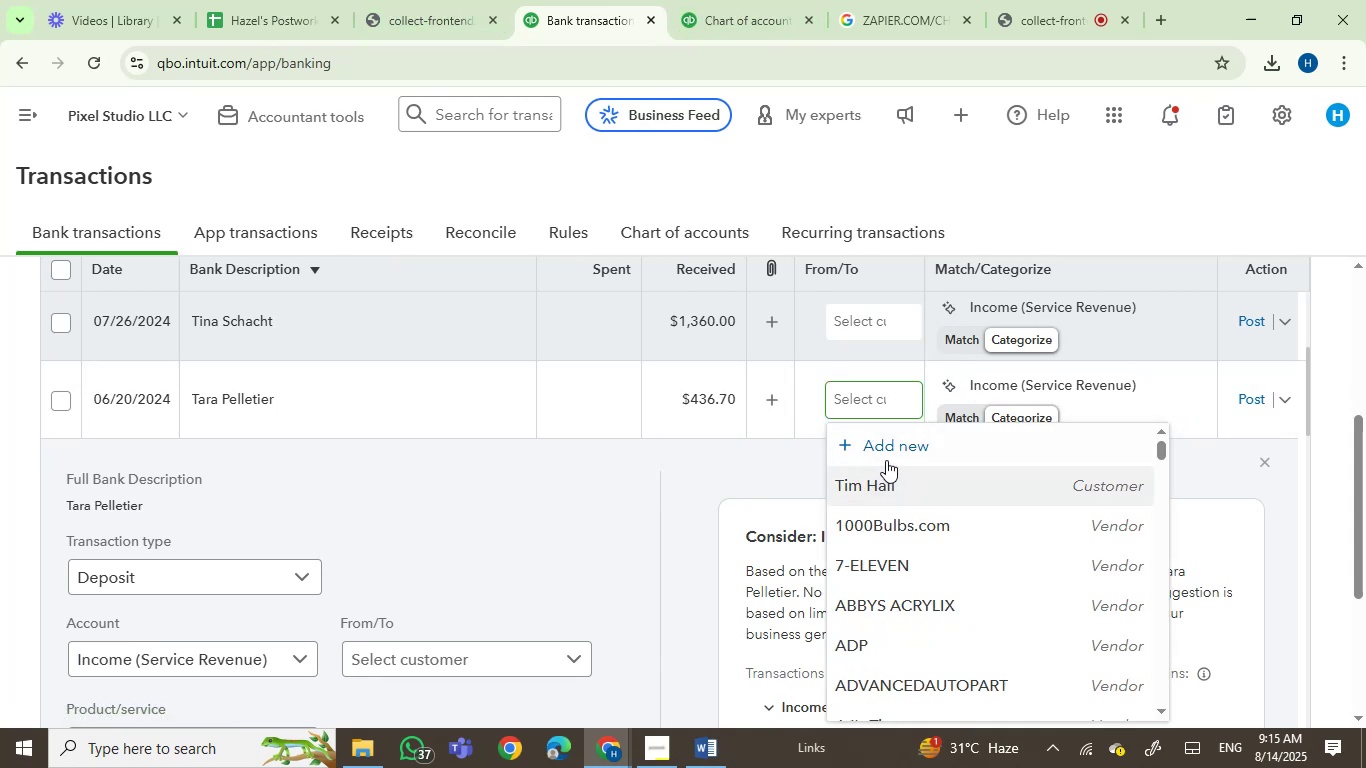 
left_click([887, 450])
 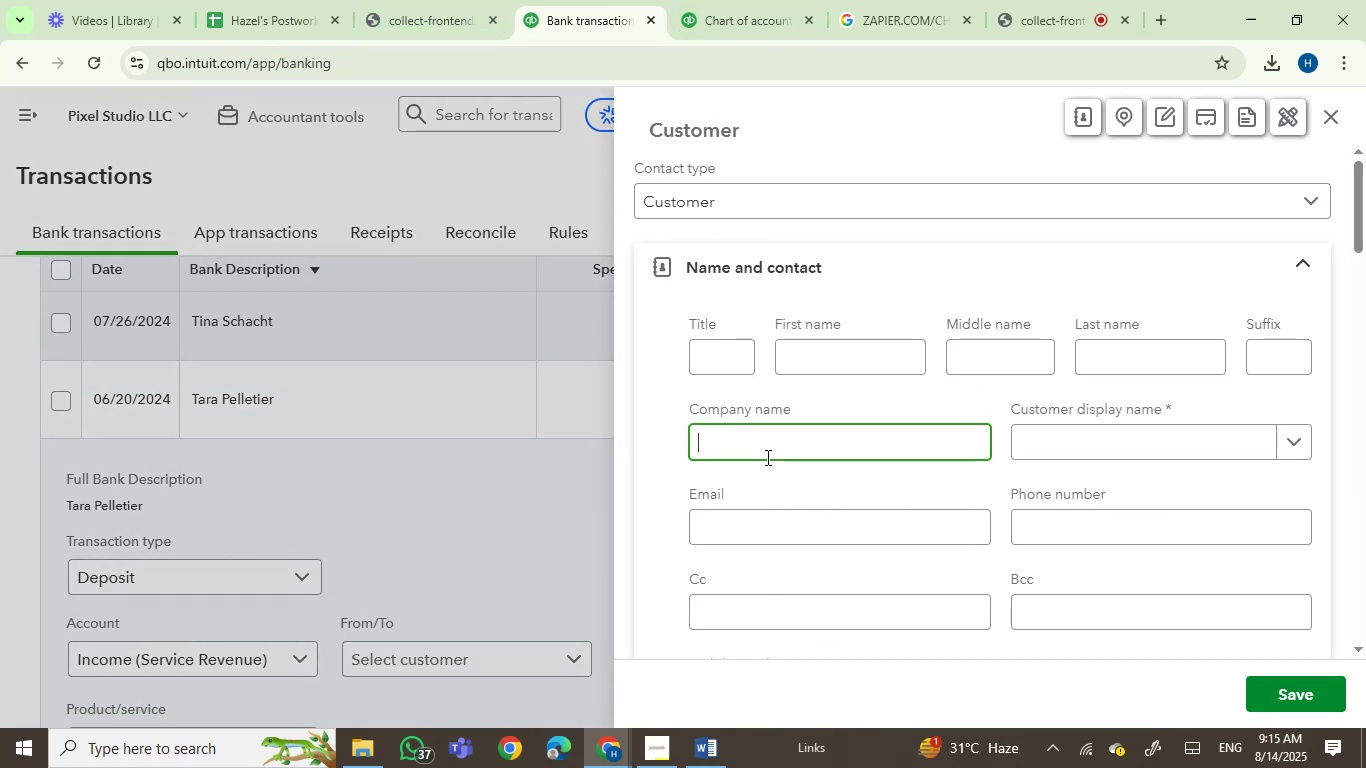 
key(Control+V)
 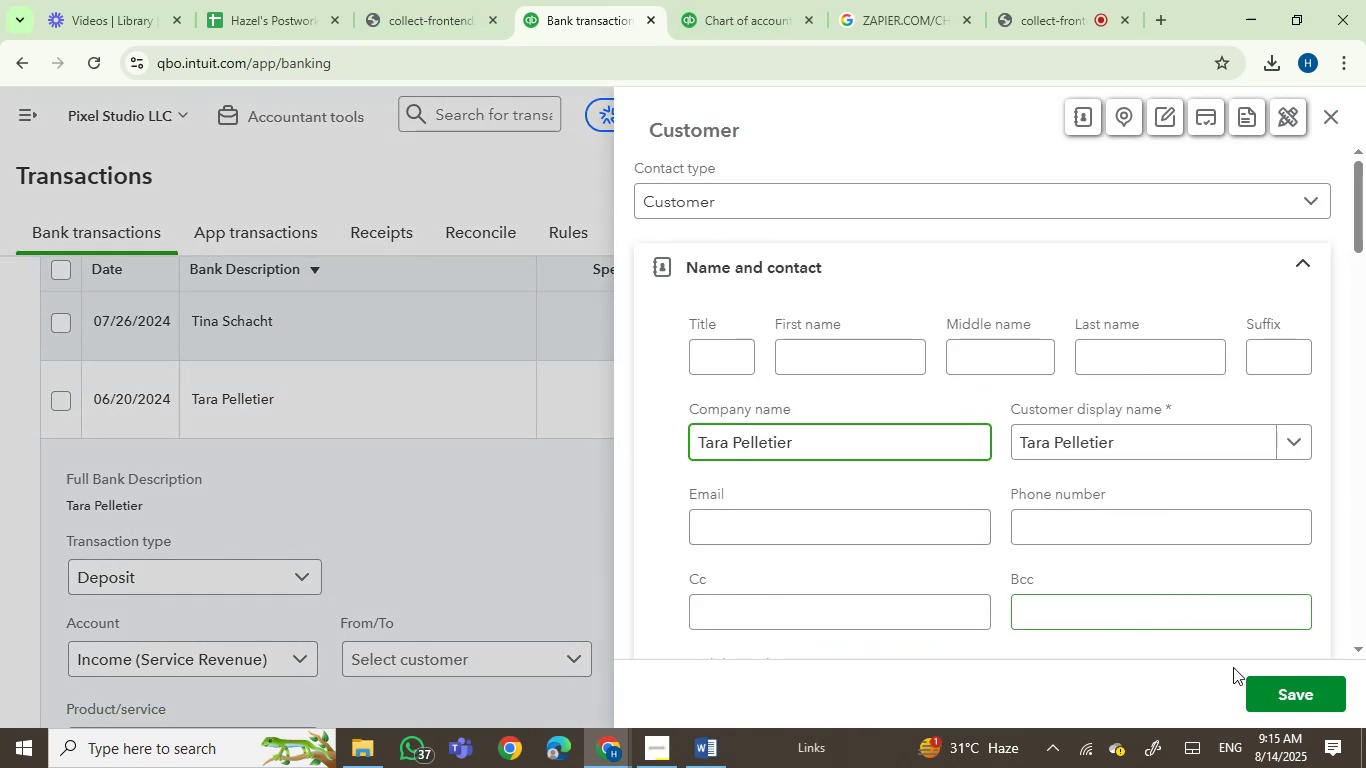 
left_click([1275, 697])
 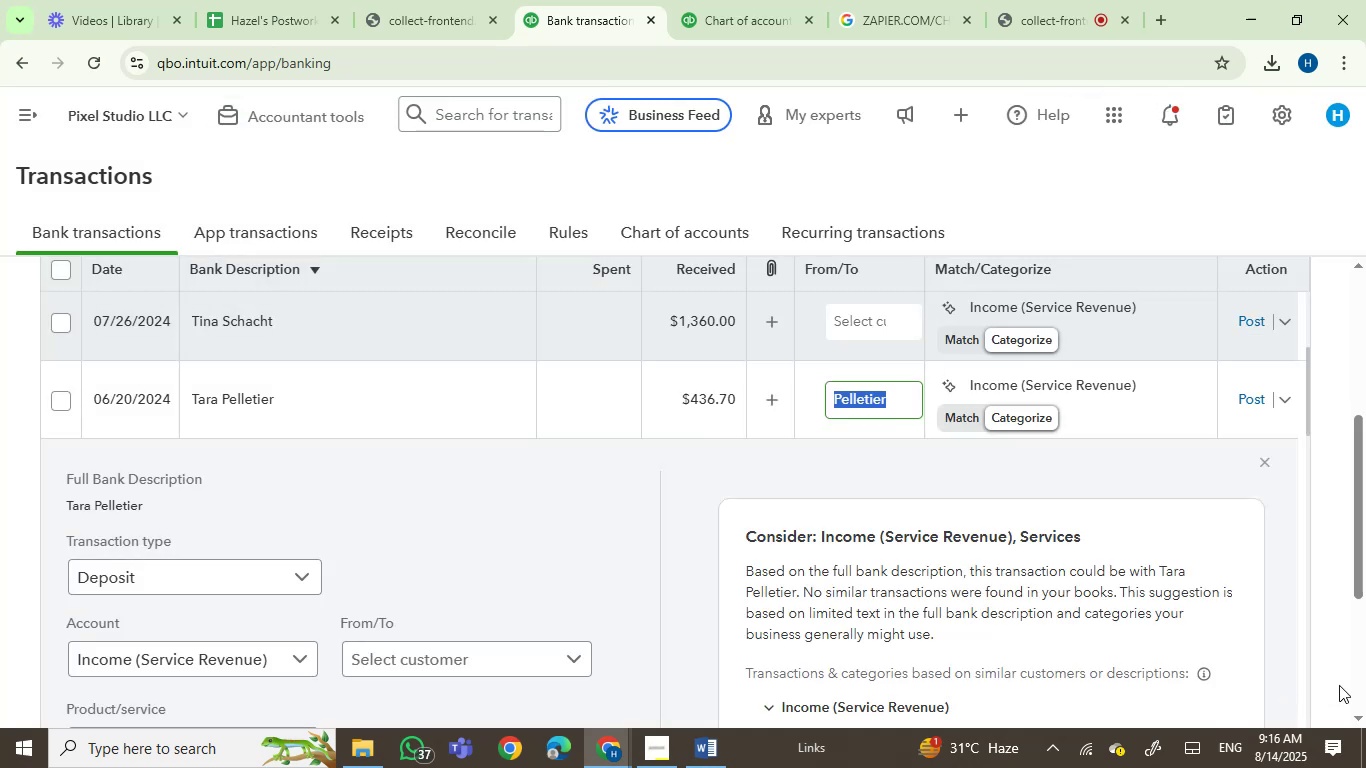 
left_click([1046, 380])
 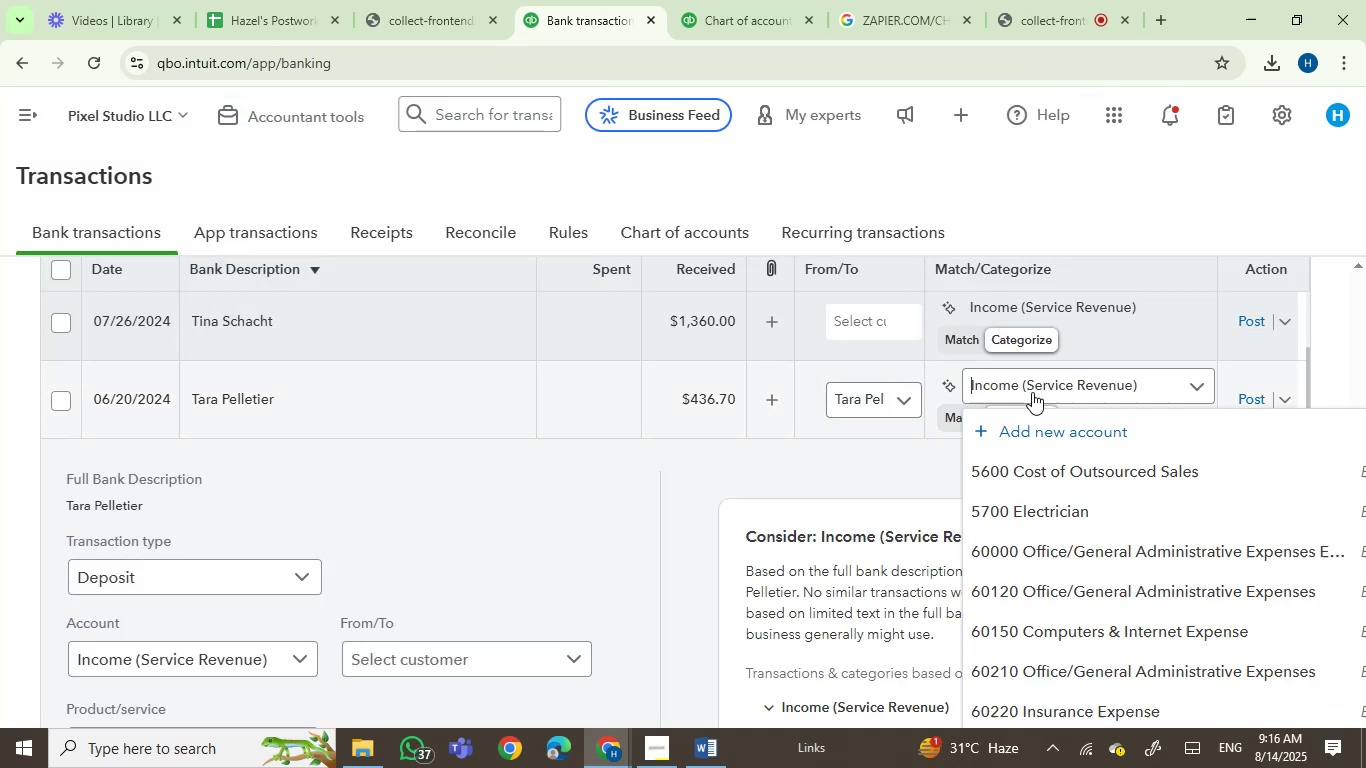 
left_click([1032, 392])
 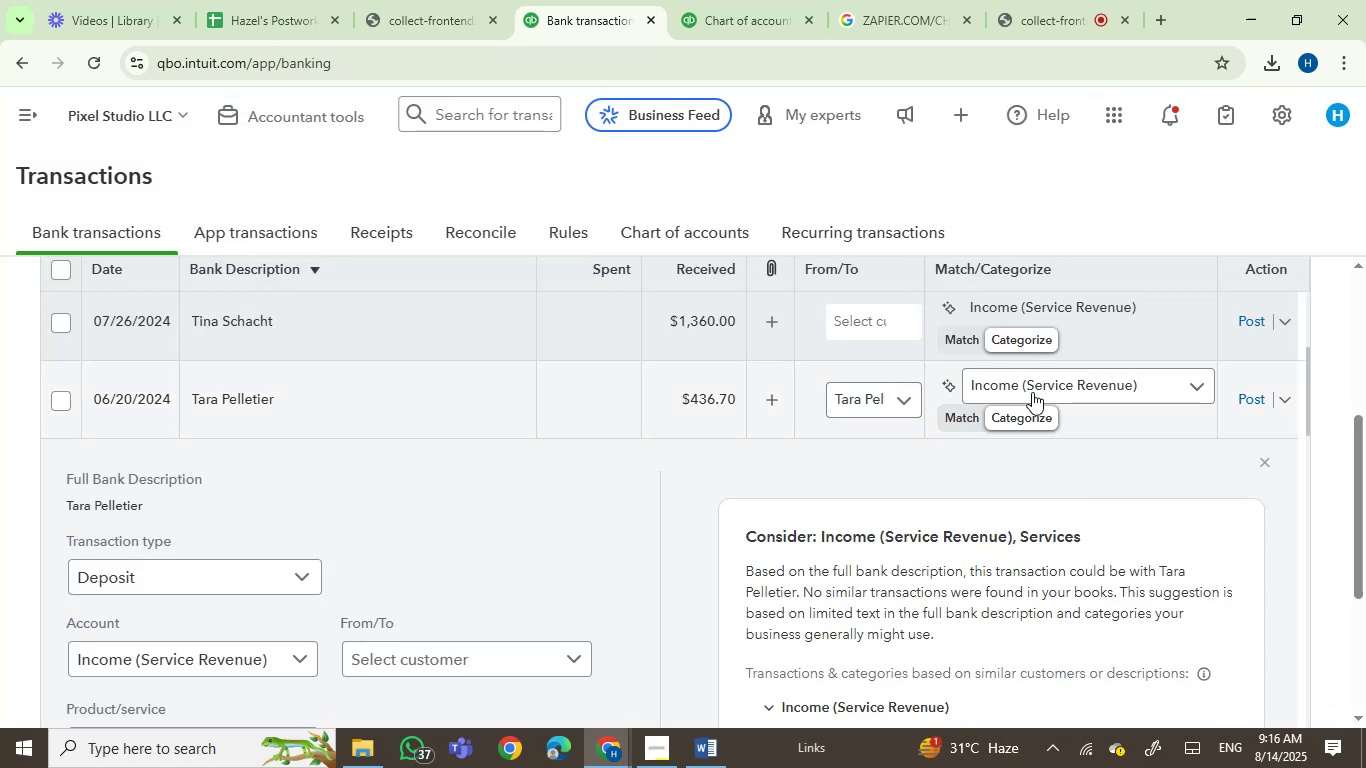 
left_click([1032, 390])
 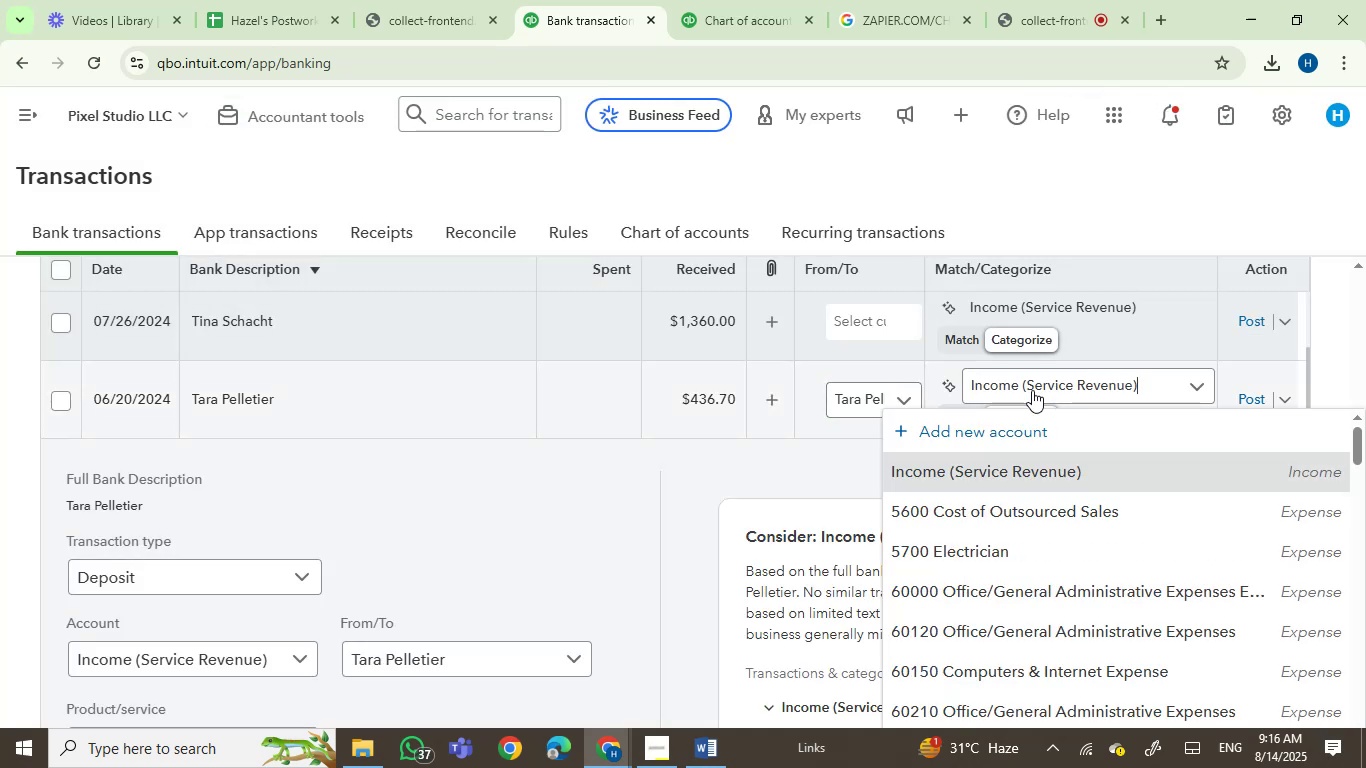 
left_click([1032, 390])
 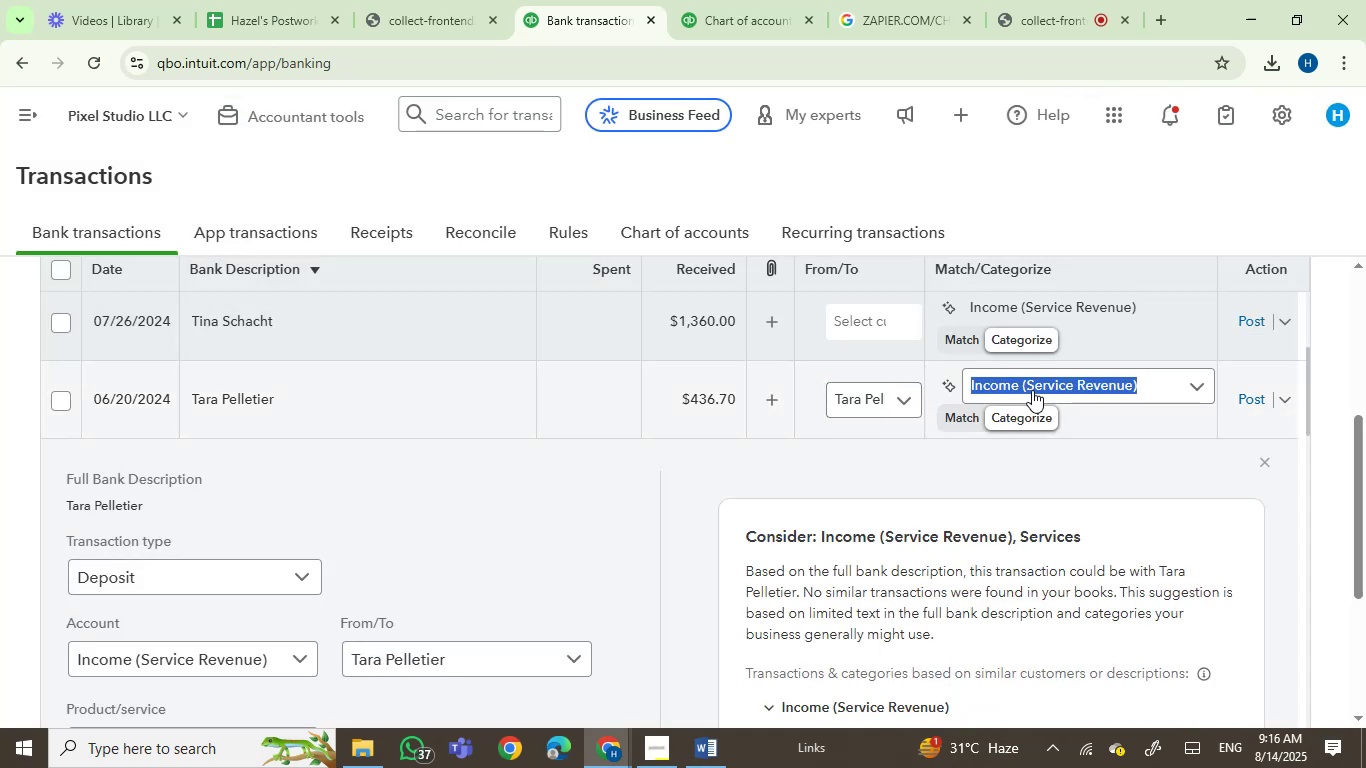 
type(serv)
 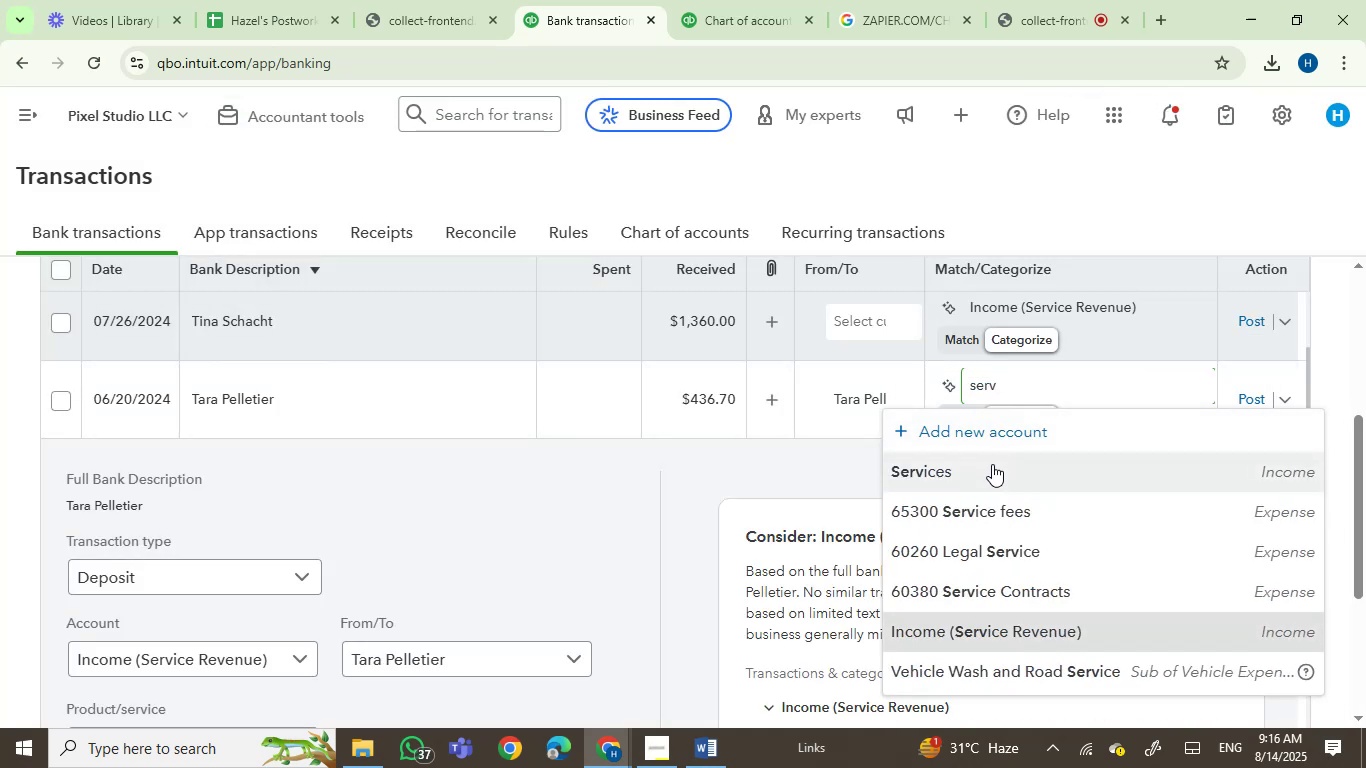 
left_click([959, 472])
 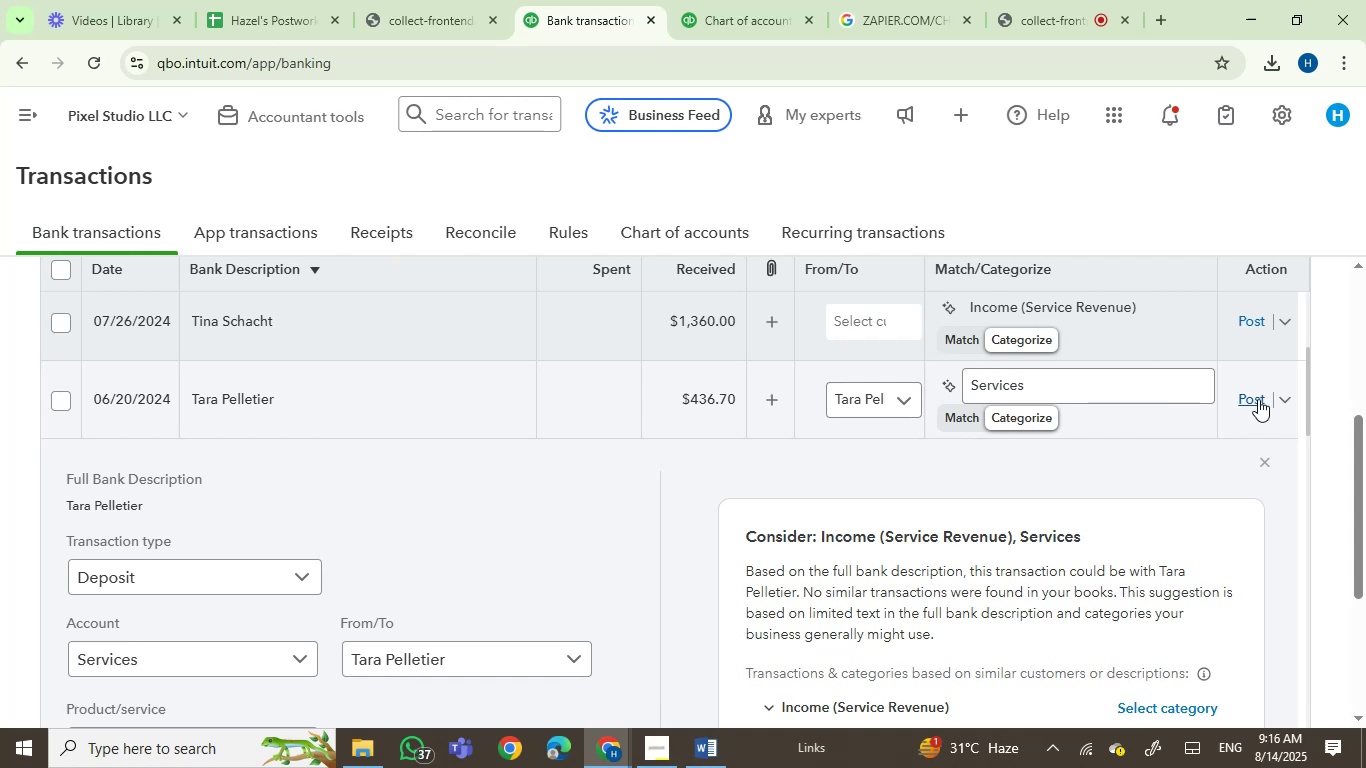 
left_click([1254, 400])
 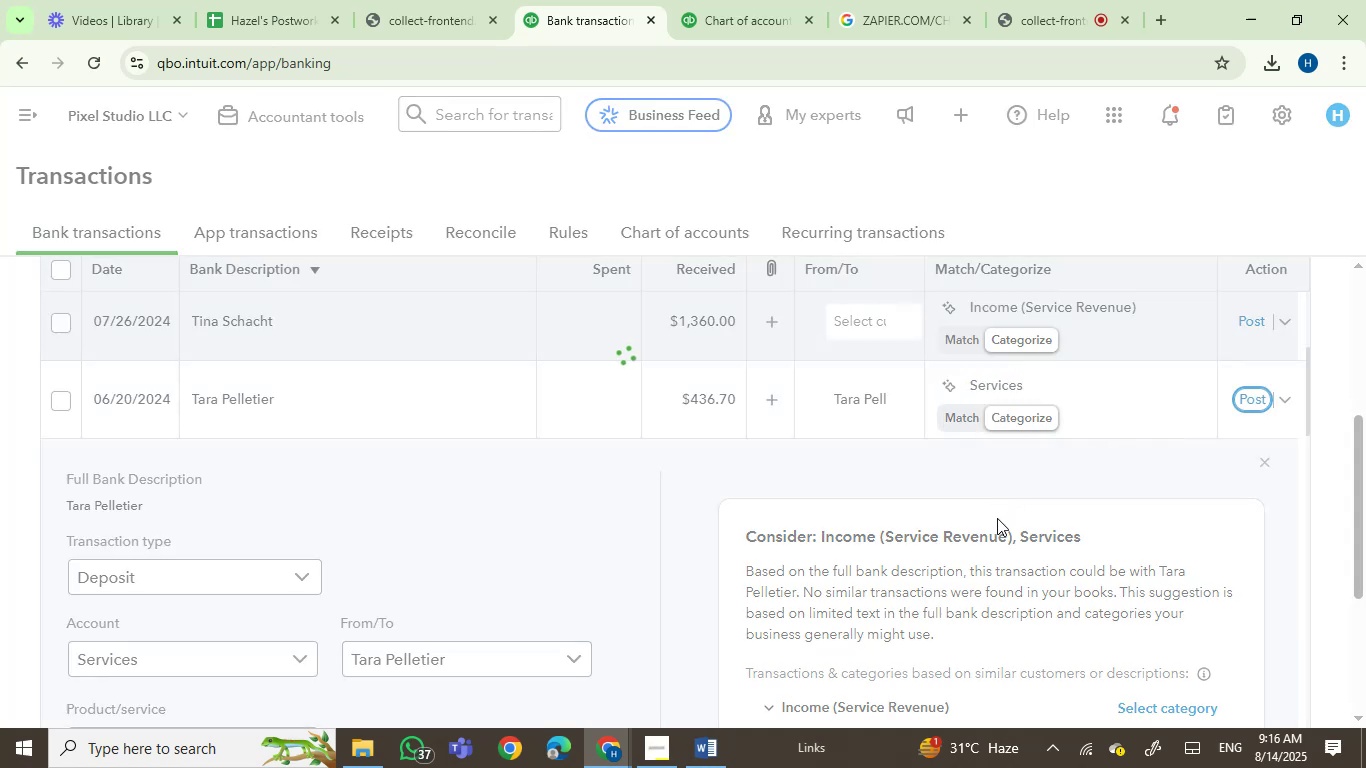 
mouse_move([972, 537])
 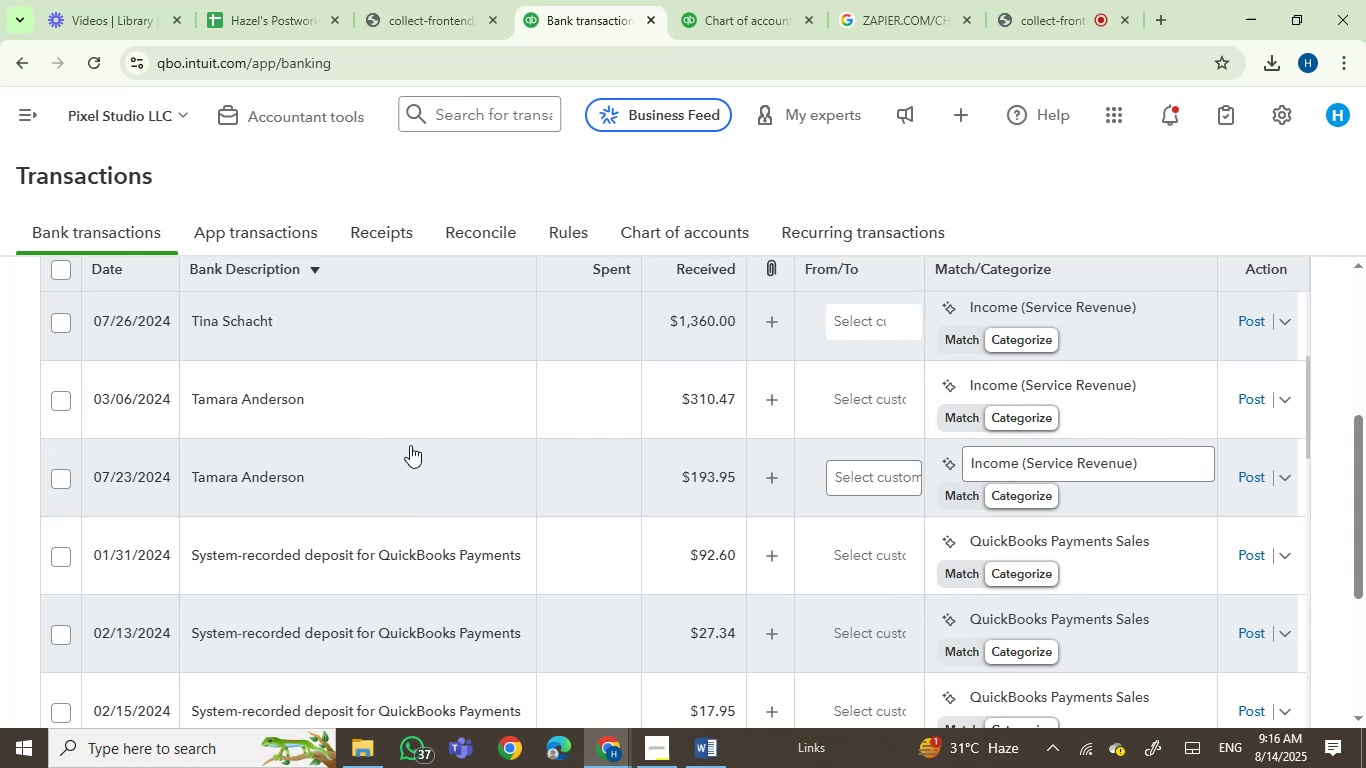 
left_click([333, 401])
 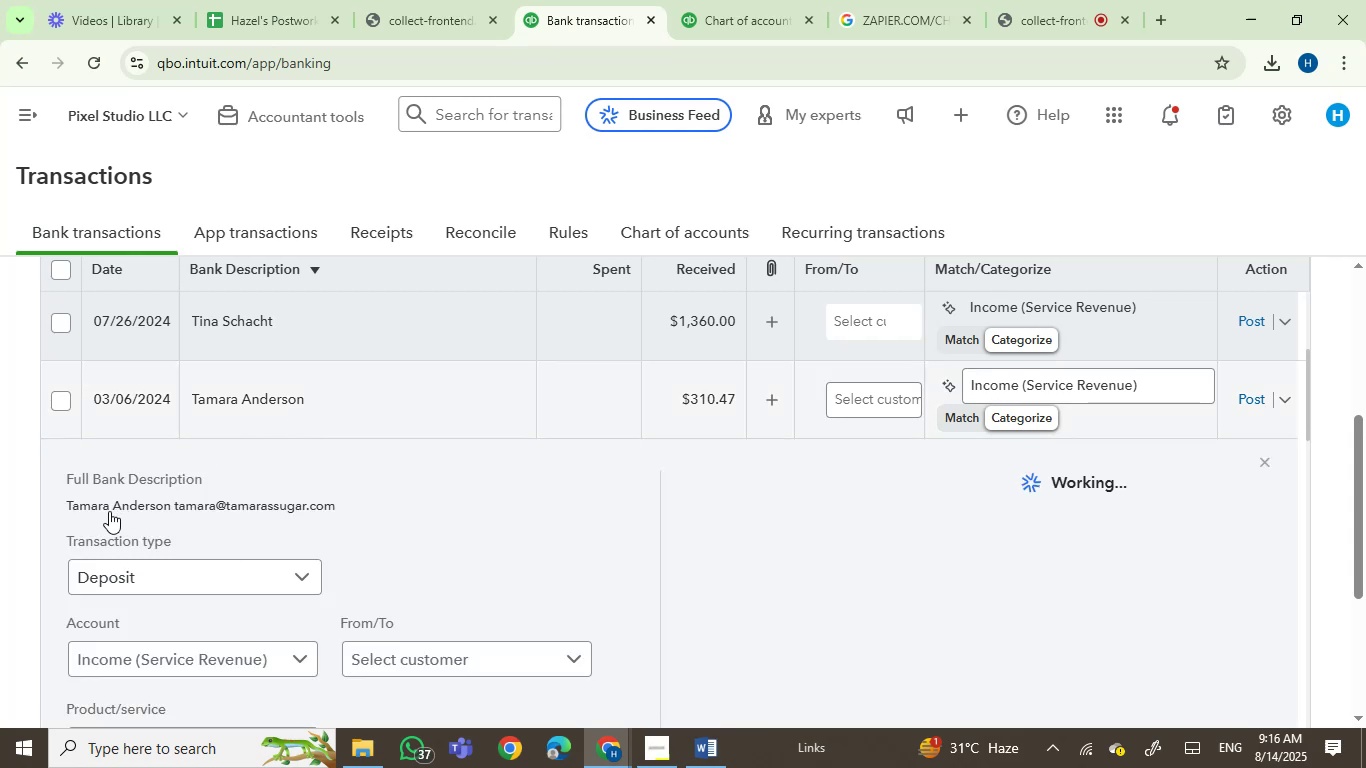 
left_click([93, 506])
 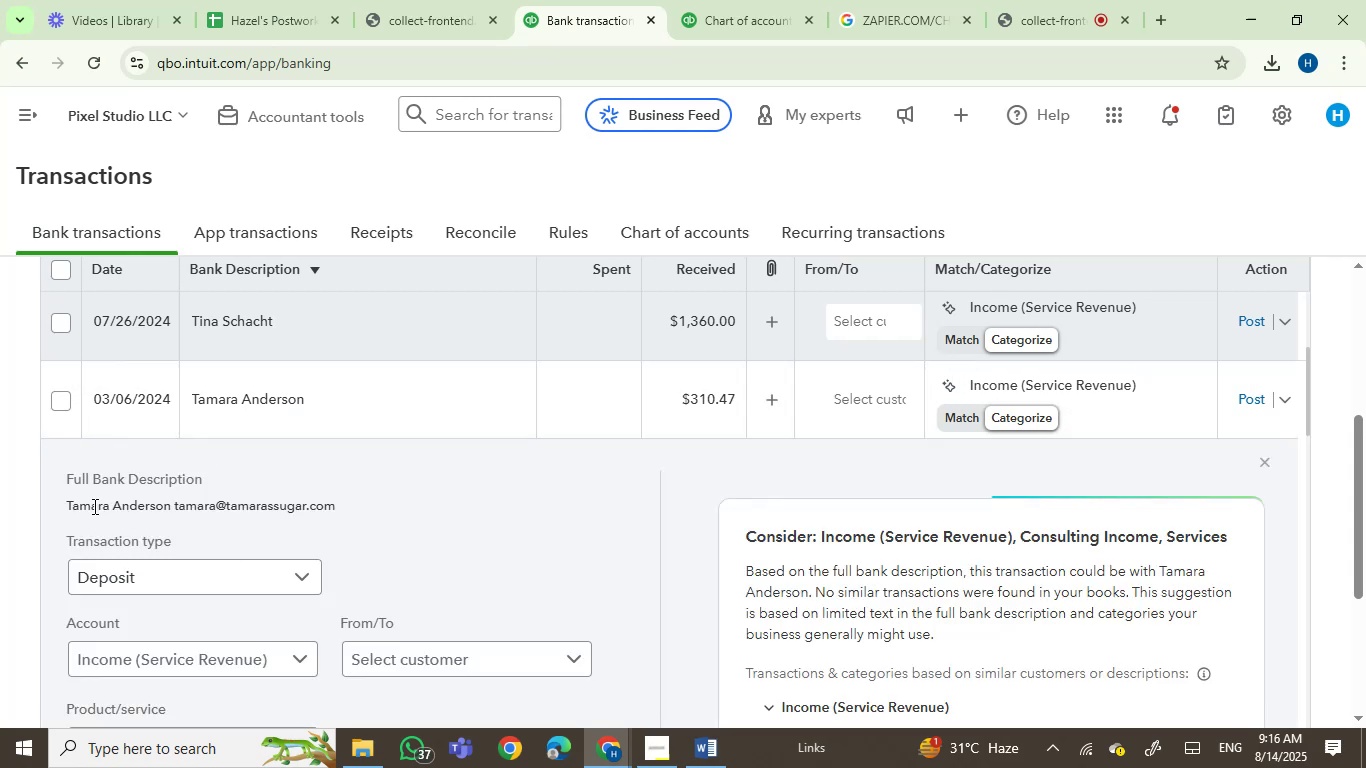 
left_click_drag(start_coordinate=[93, 506], to_coordinate=[150, 508])
 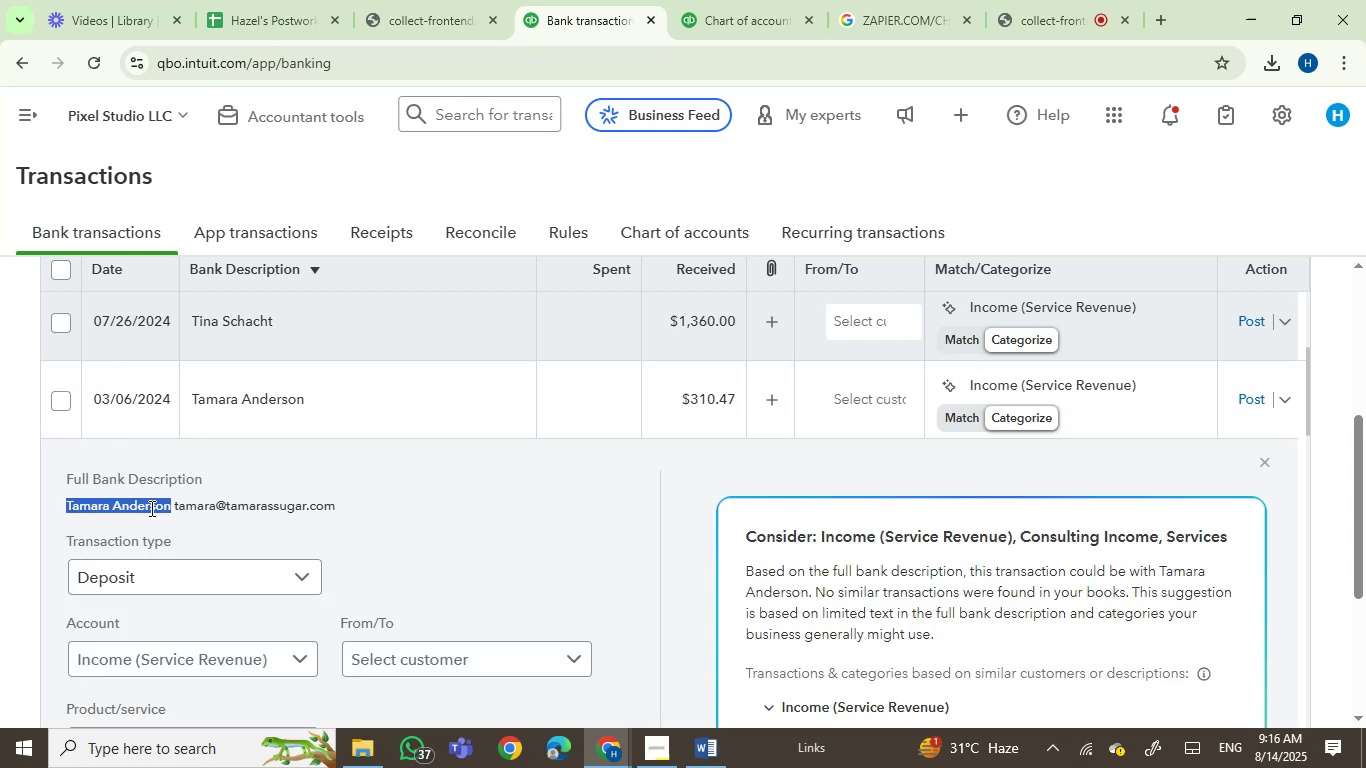 
key(Control+C)
 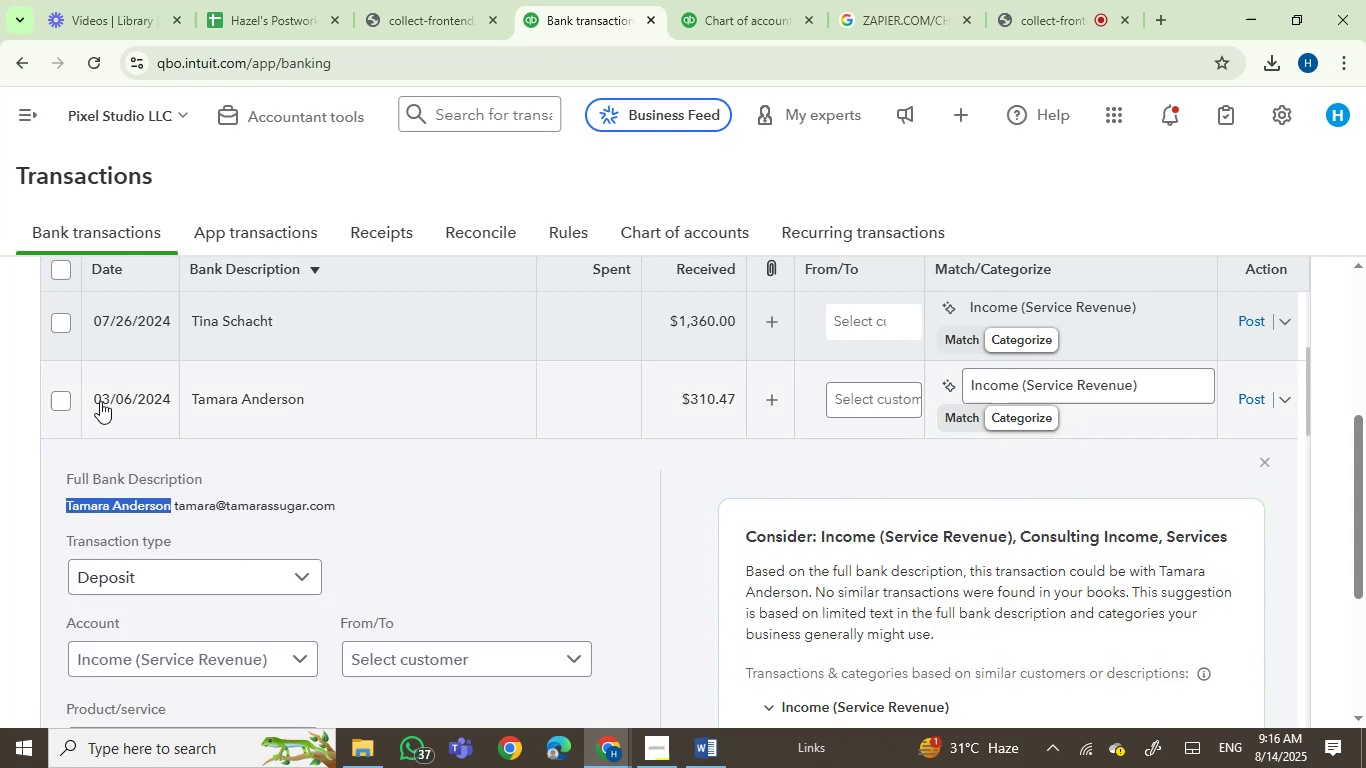 
left_click([55, 394])
 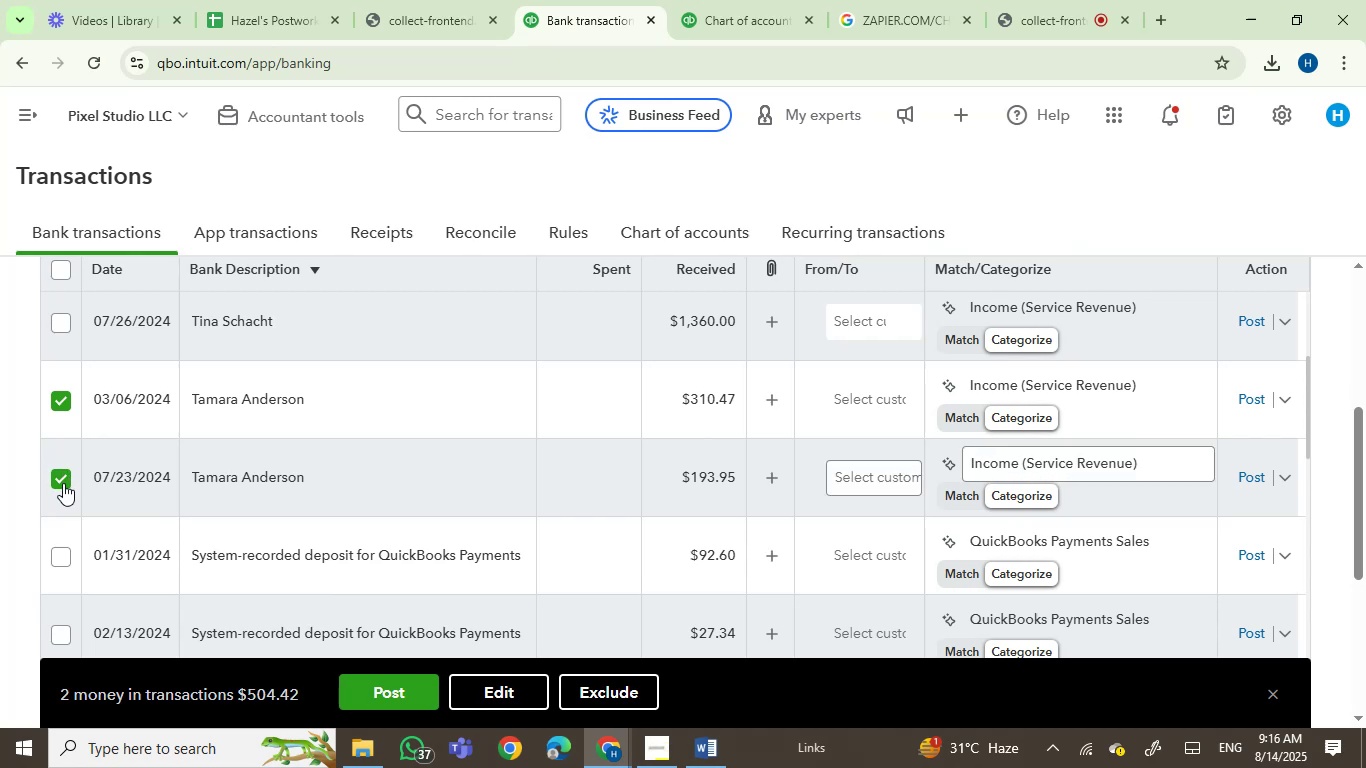 
wait(7.93)
 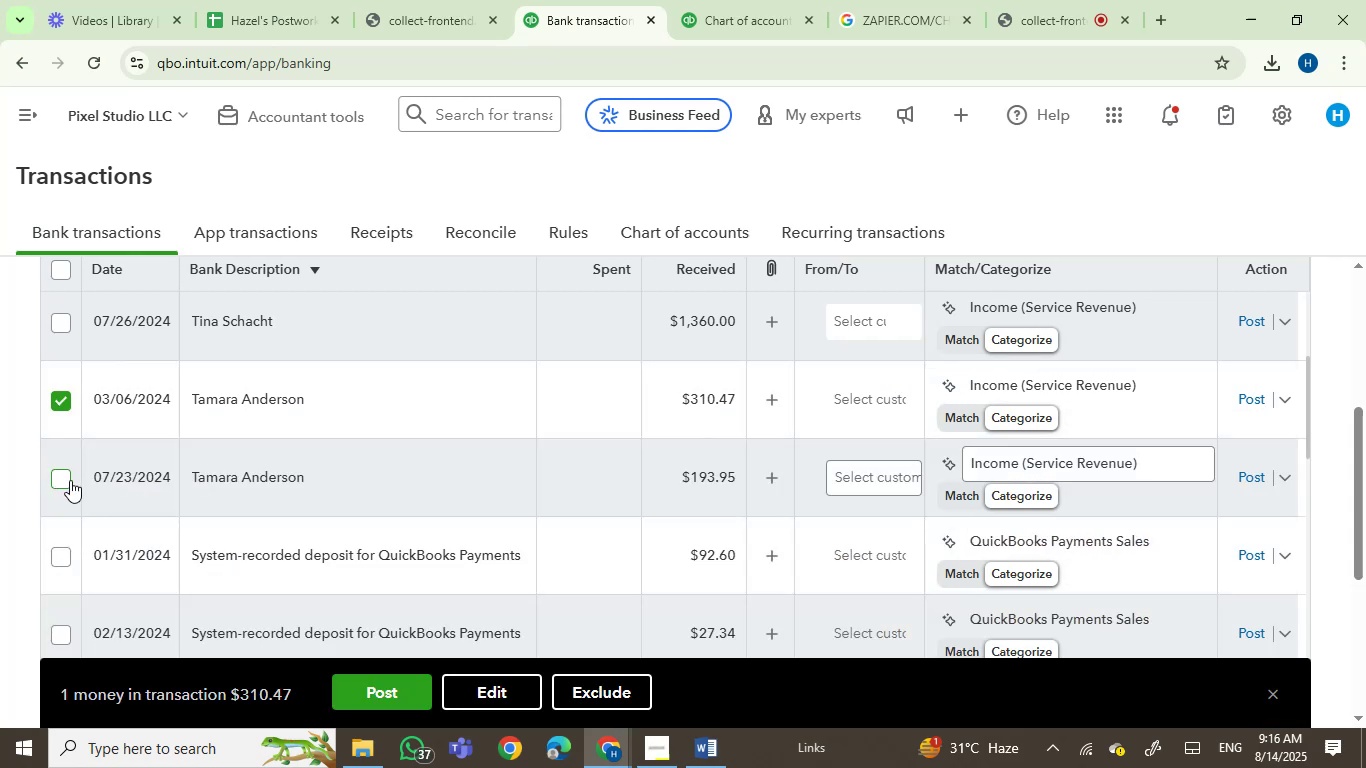 
left_click([512, 686])
 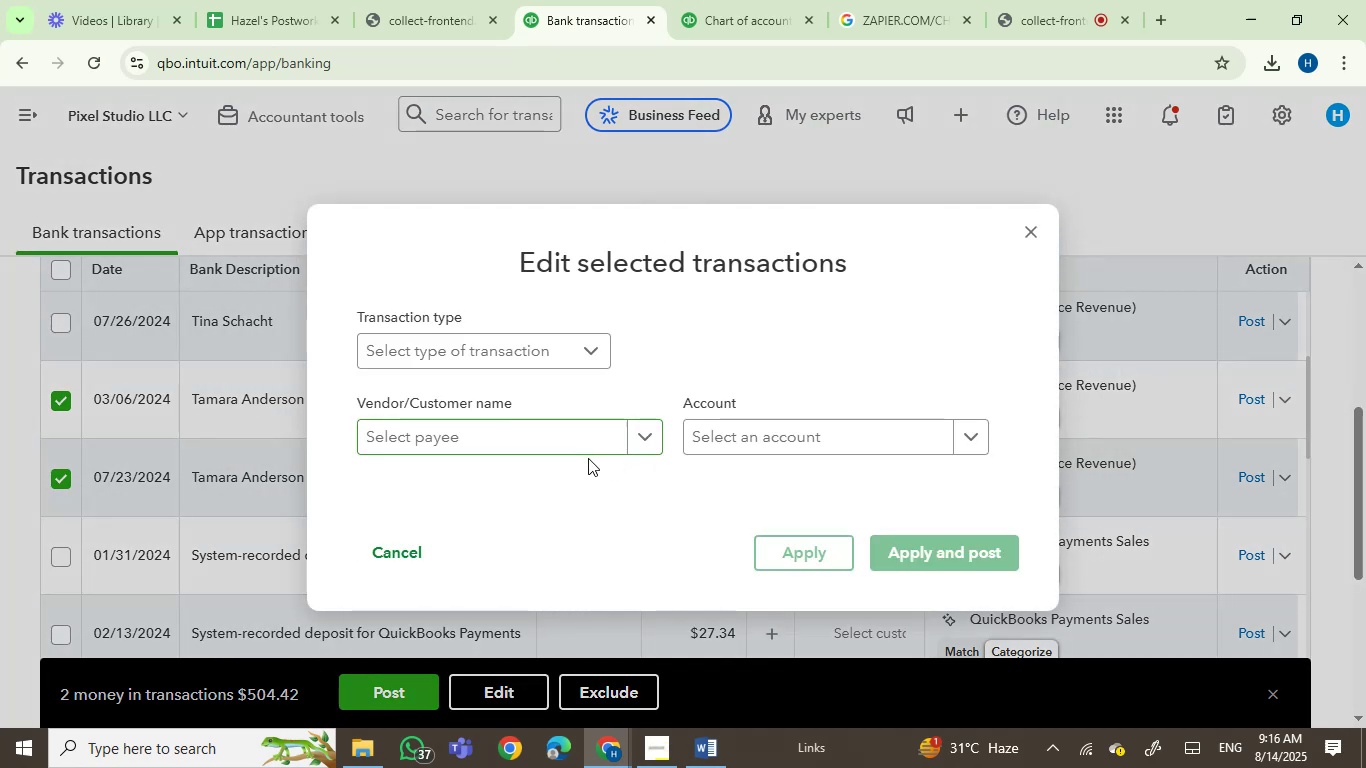 
left_click([588, 431])
 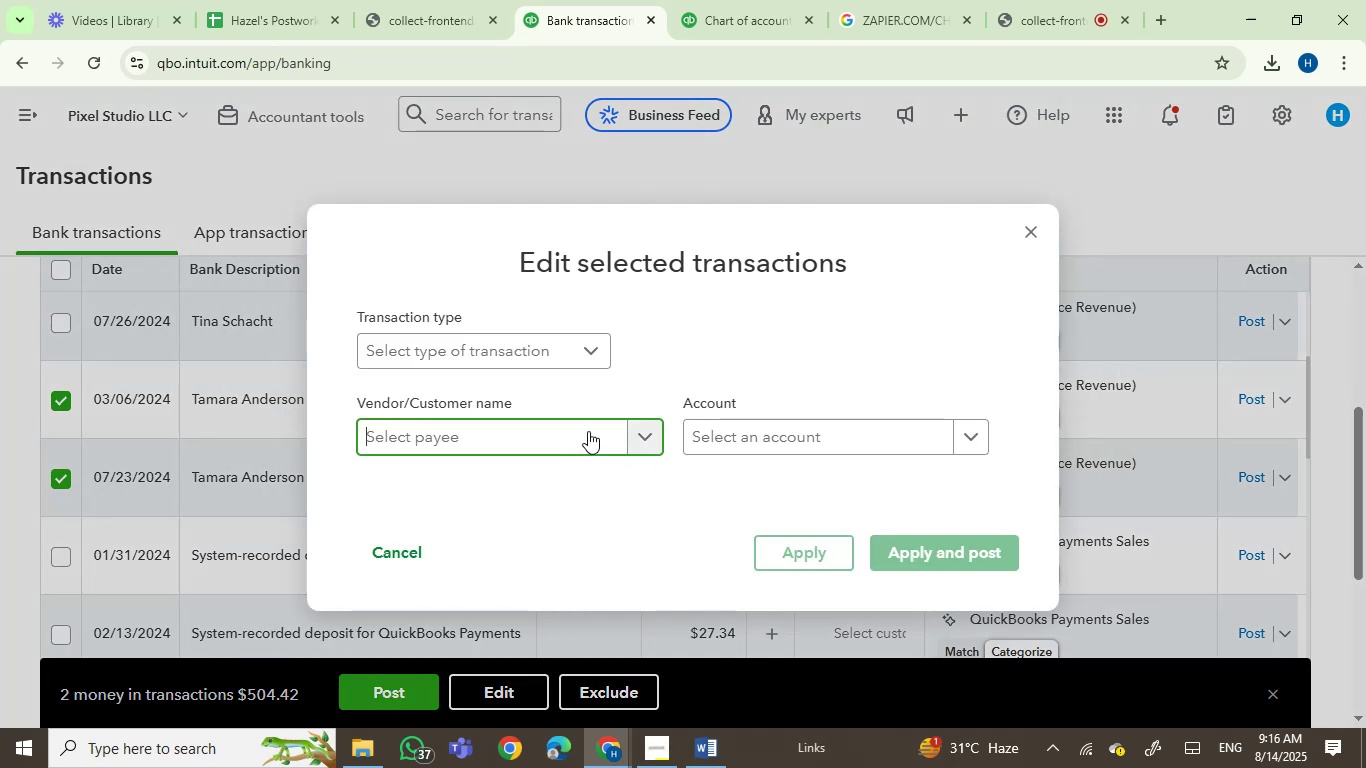 
key(Control+V)
 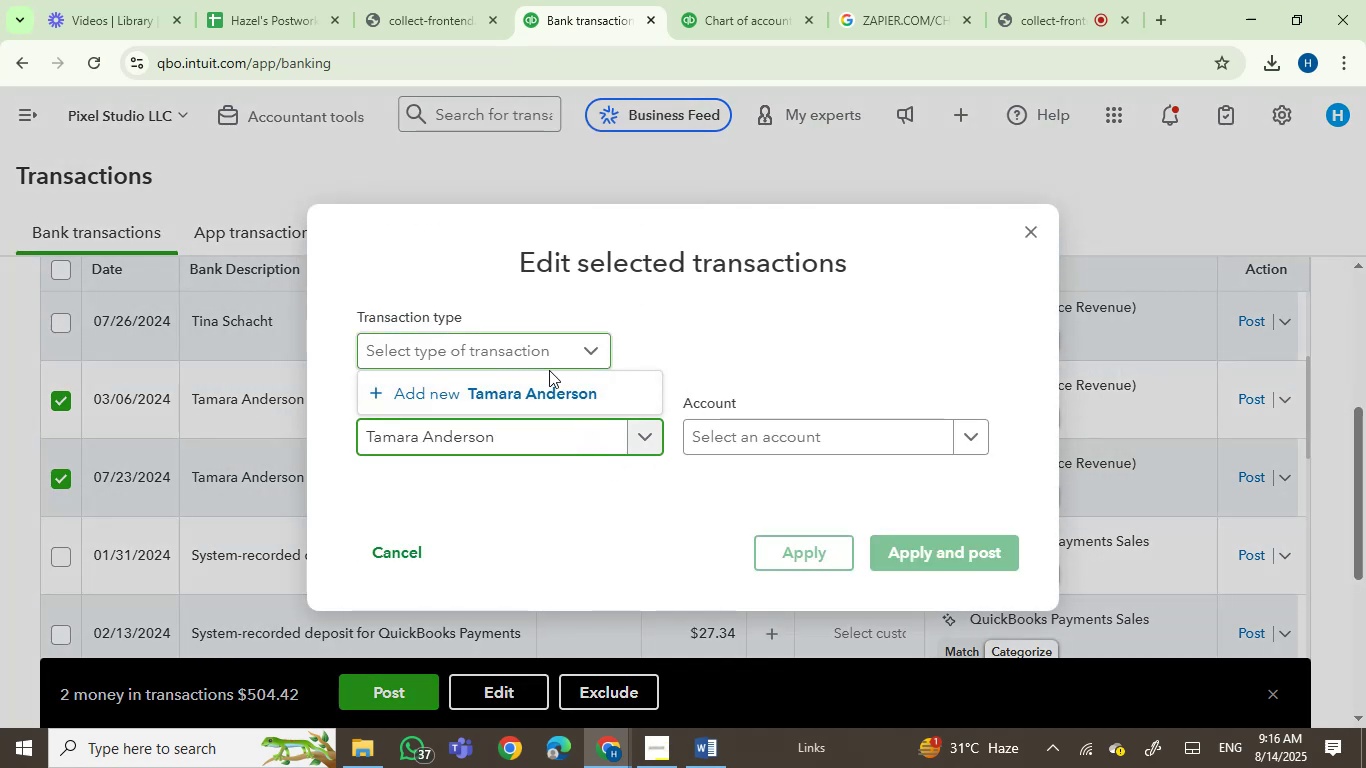 
left_click([536, 395])
 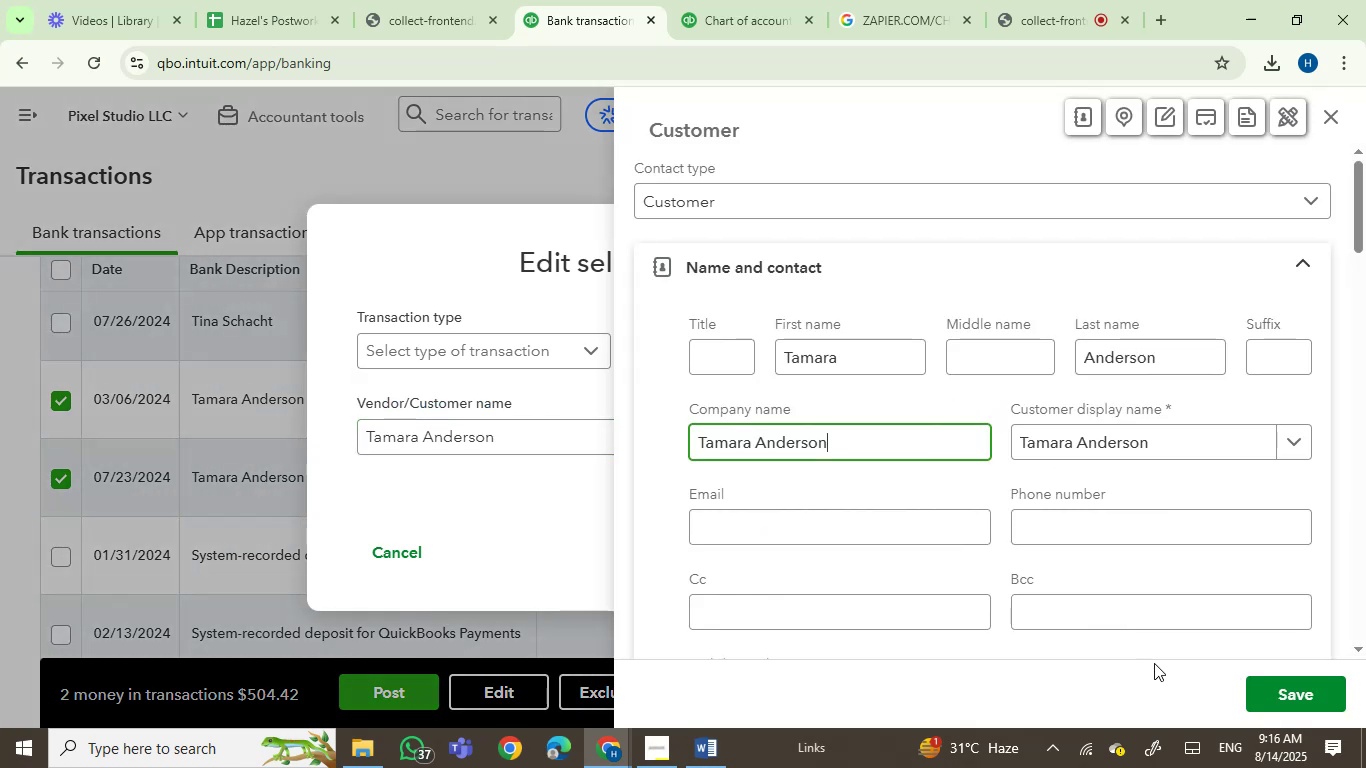 
left_click([1274, 694])
 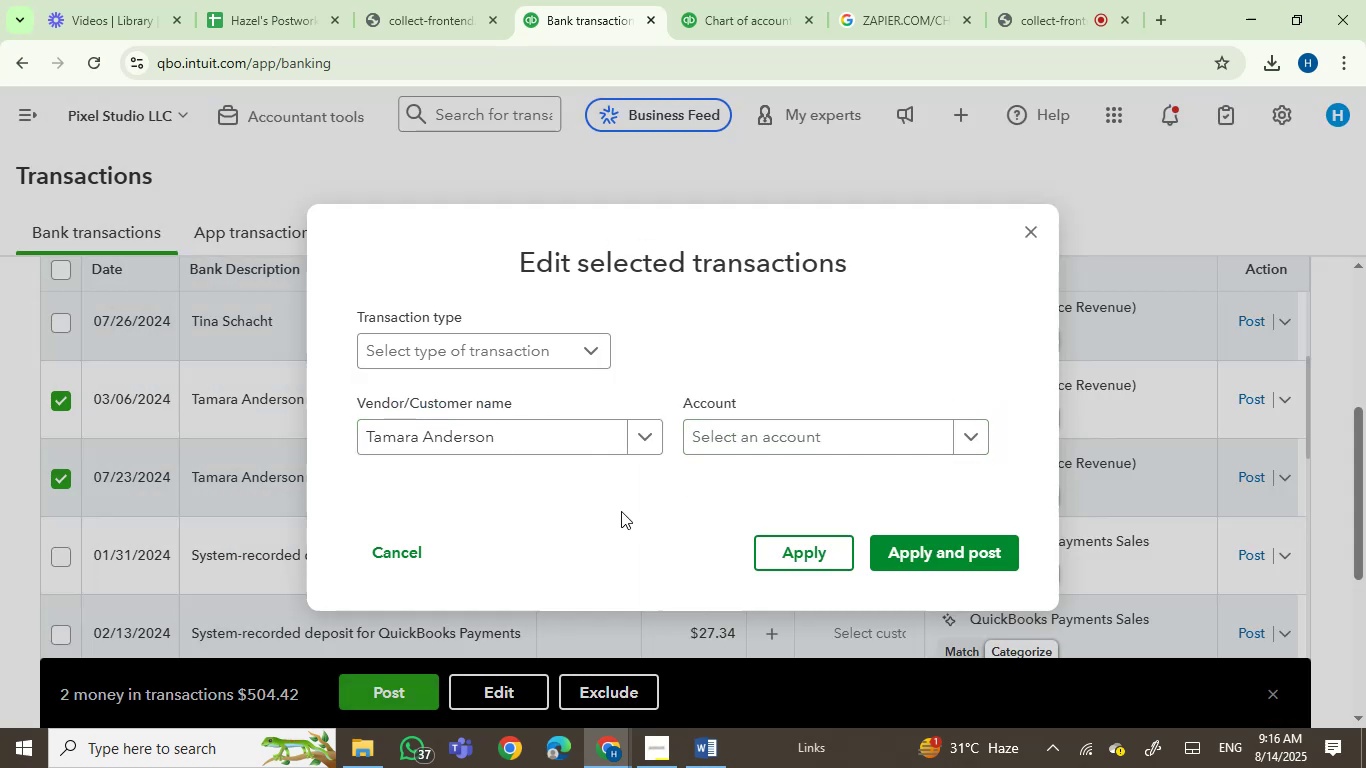 
left_click_drag(start_coordinate=[755, 417], to_coordinate=[752, 430])
 